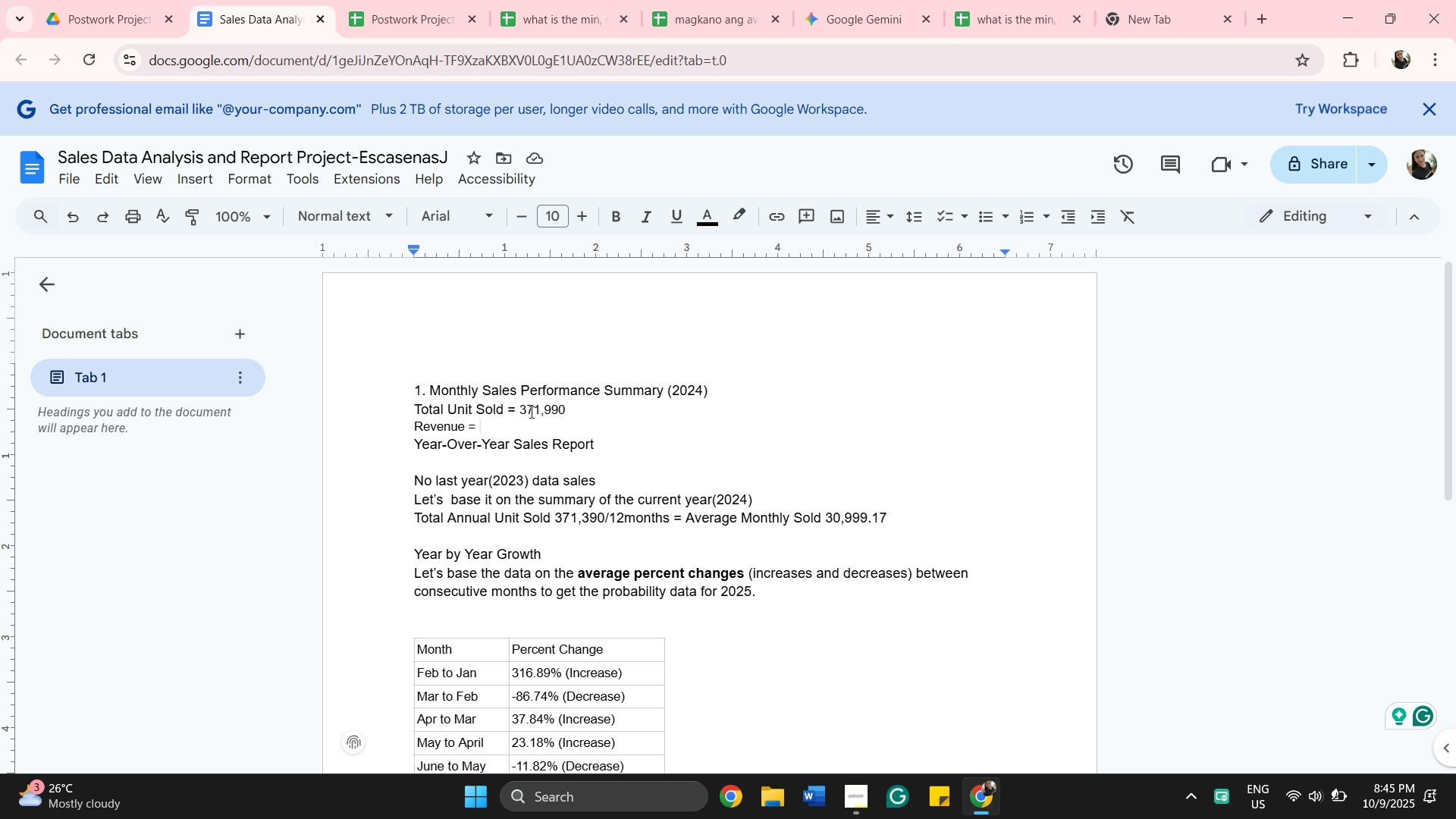 
key(Backspace)
 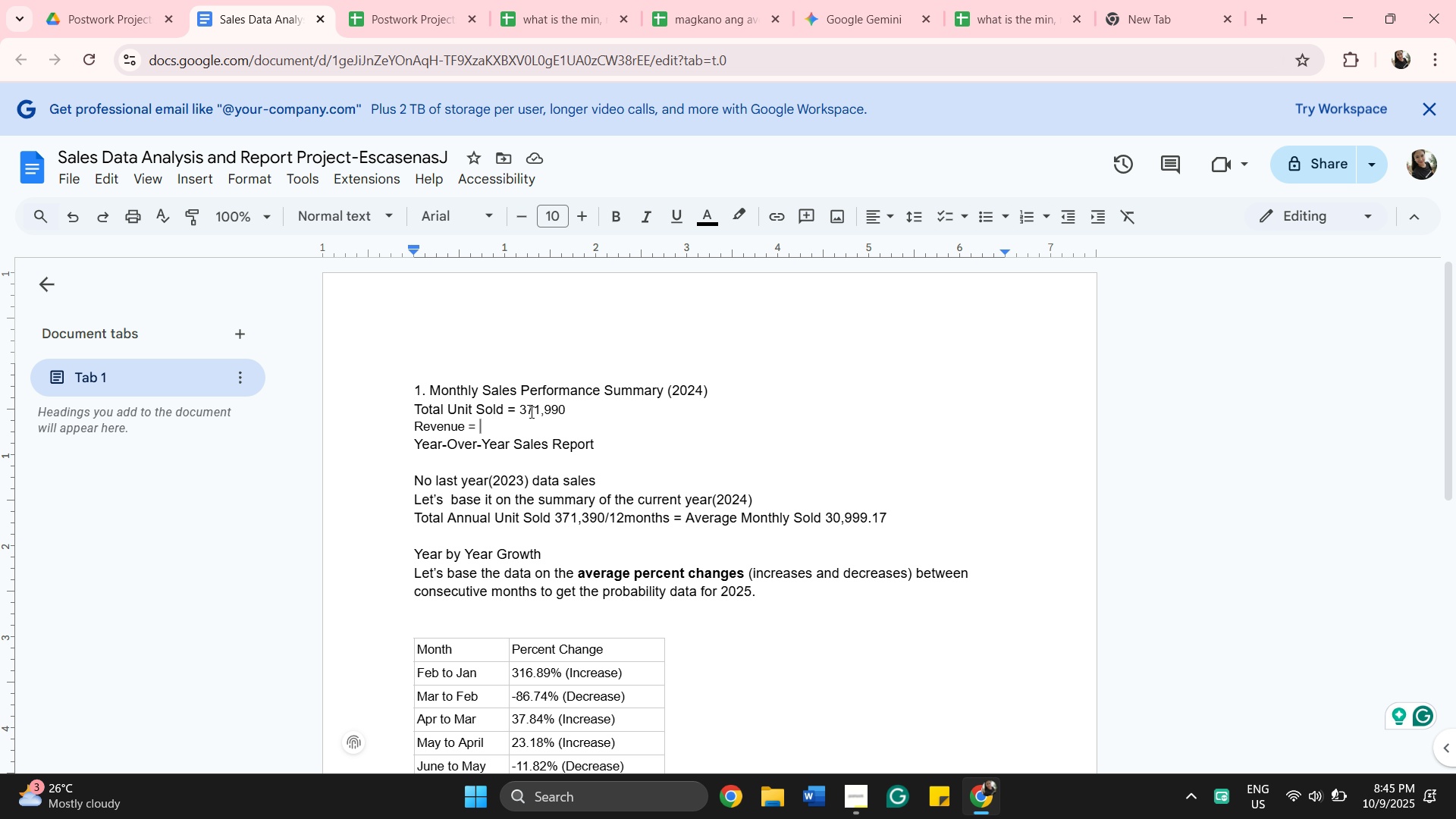 
key(Backspace)
 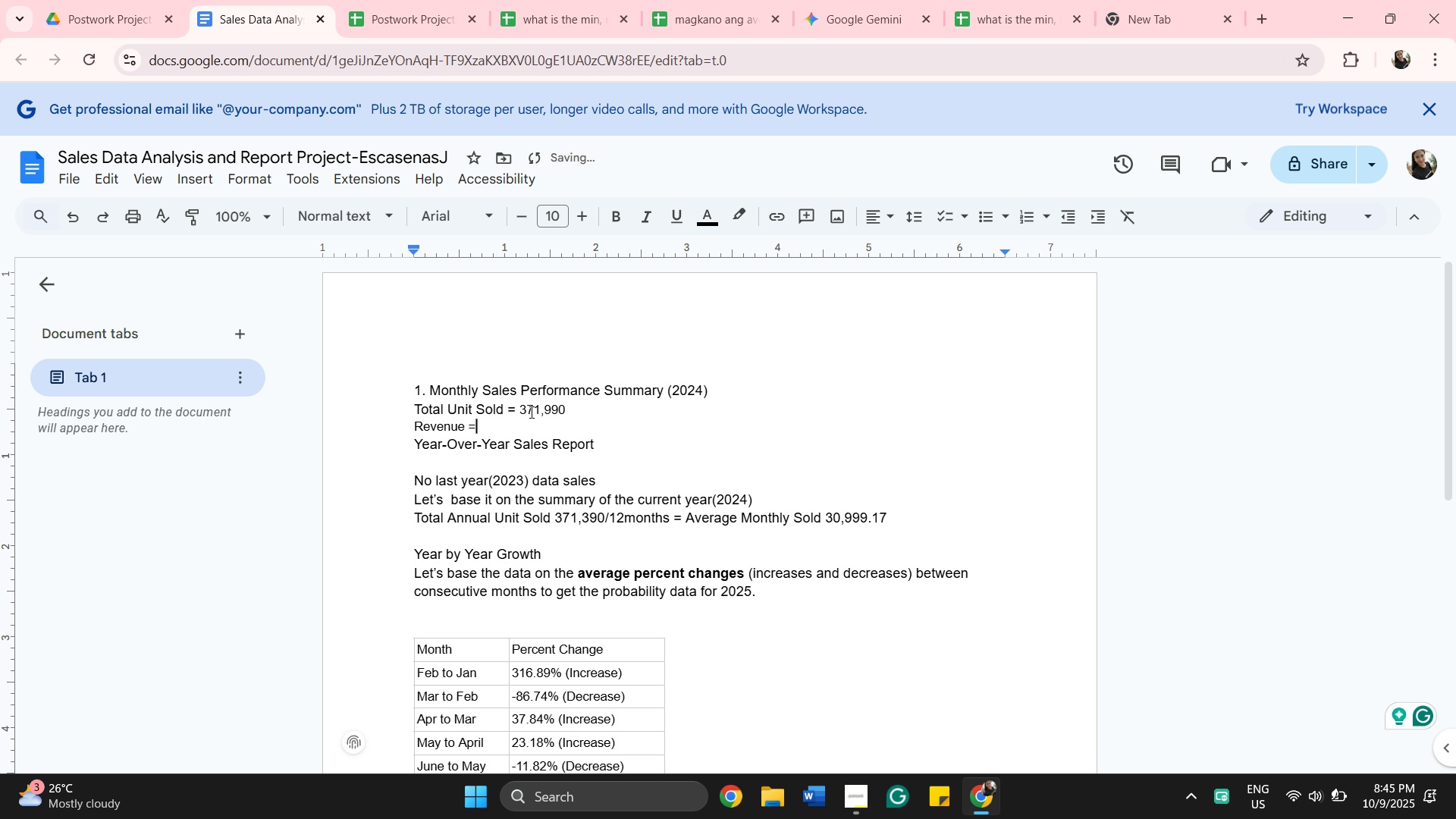 
key(Backspace)
 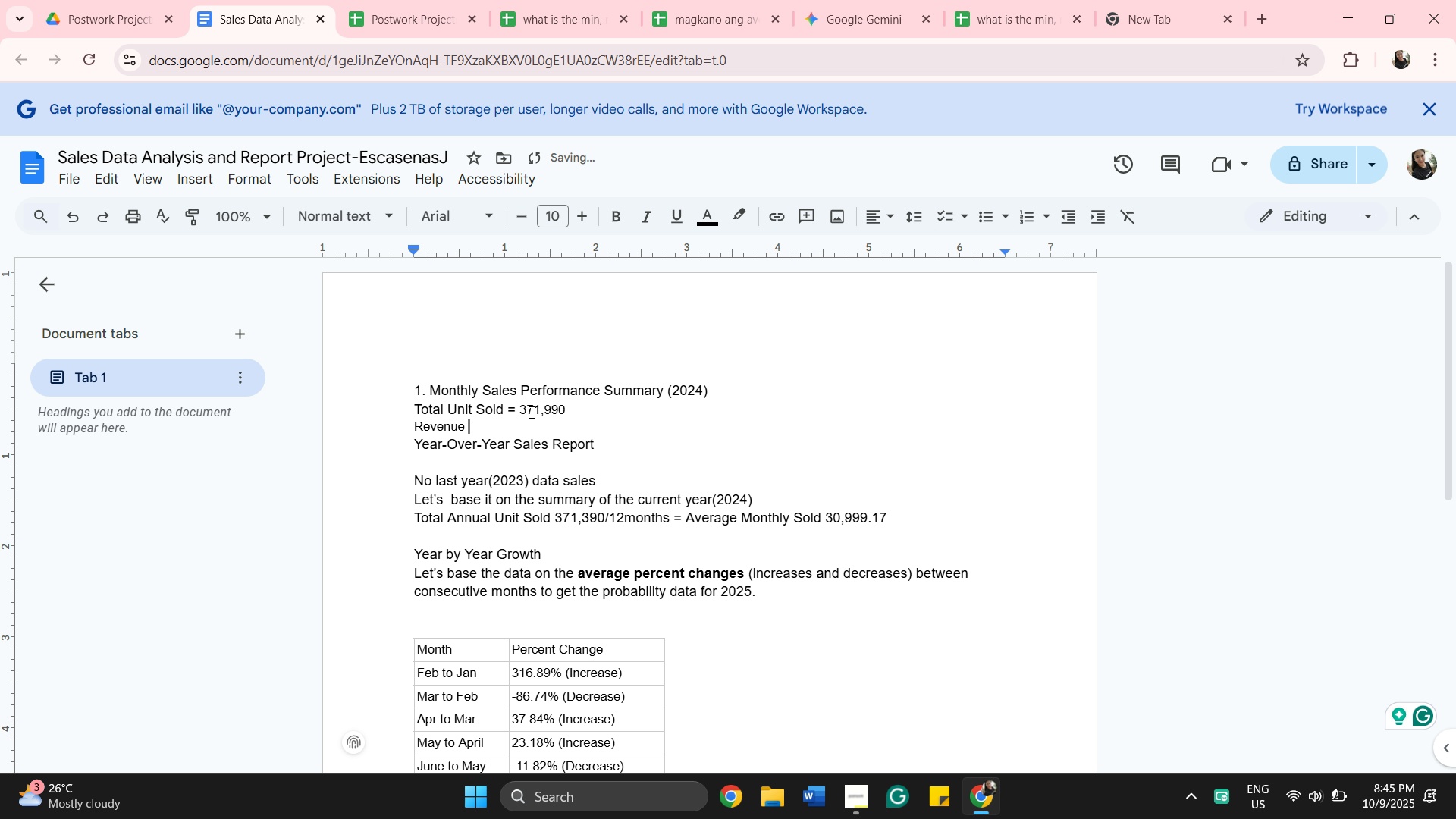 
key(Backspace)
 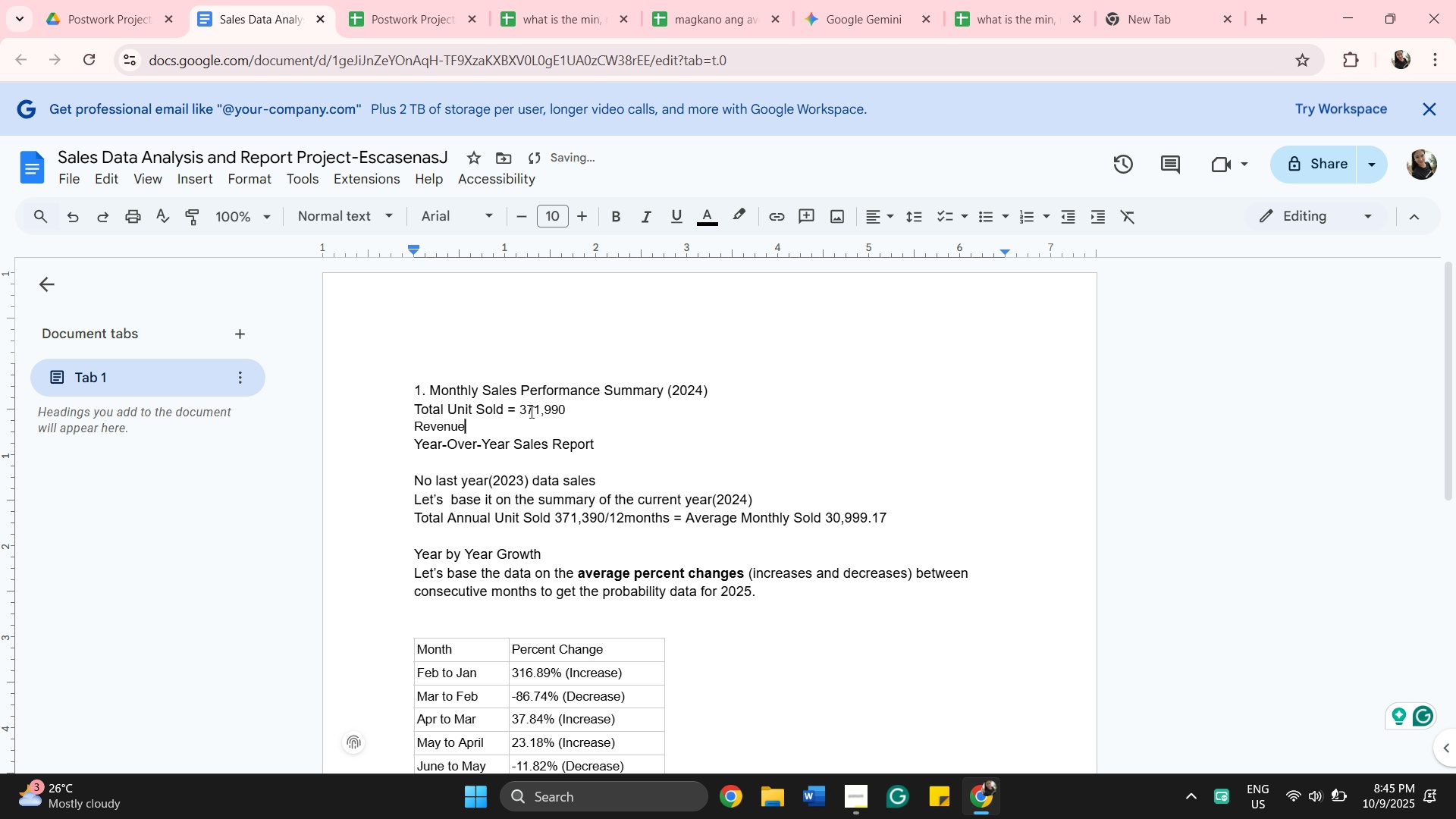 
key(Backspace)
 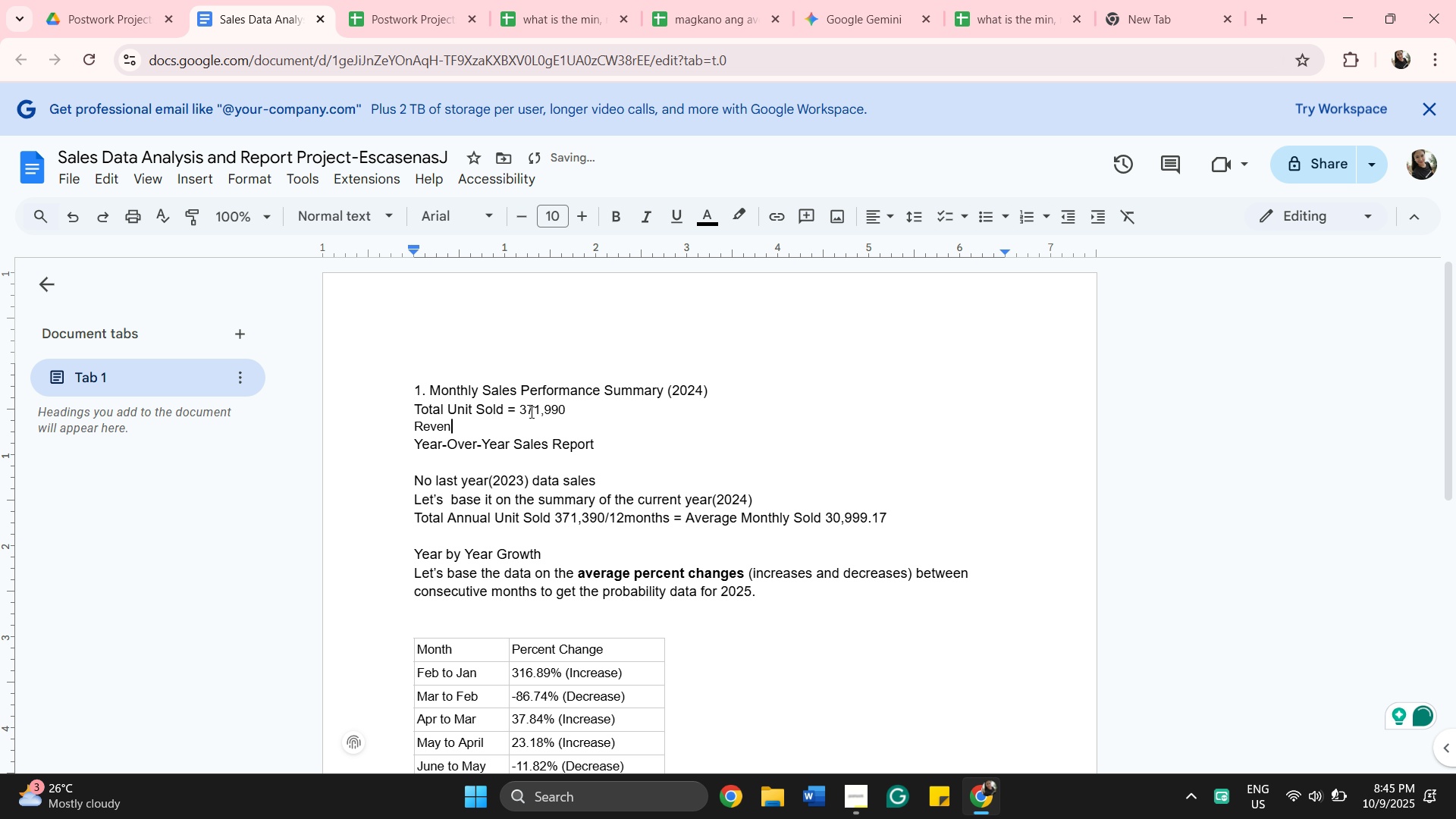 
key(Backspace)
 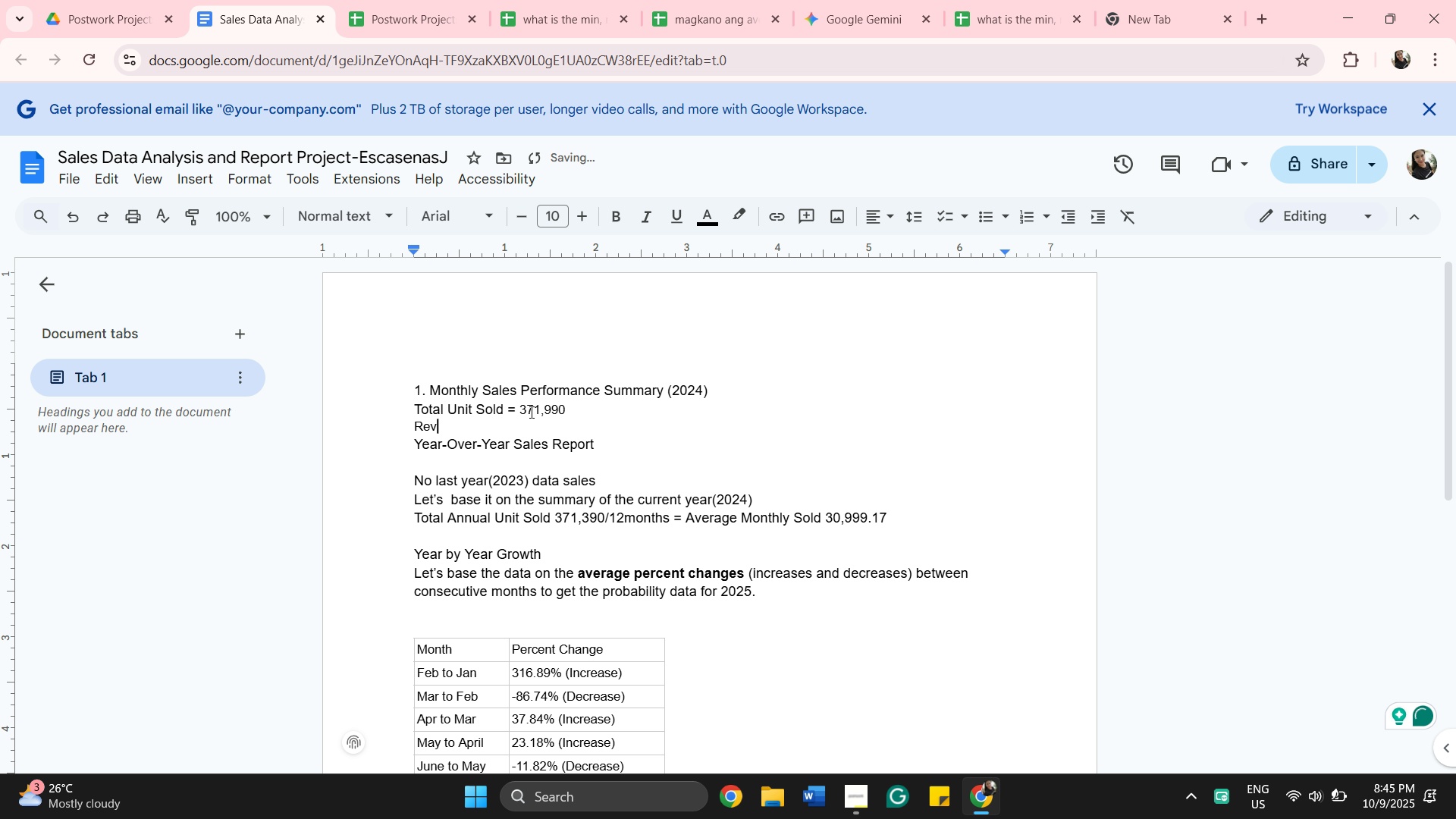 
key(Backspace)
 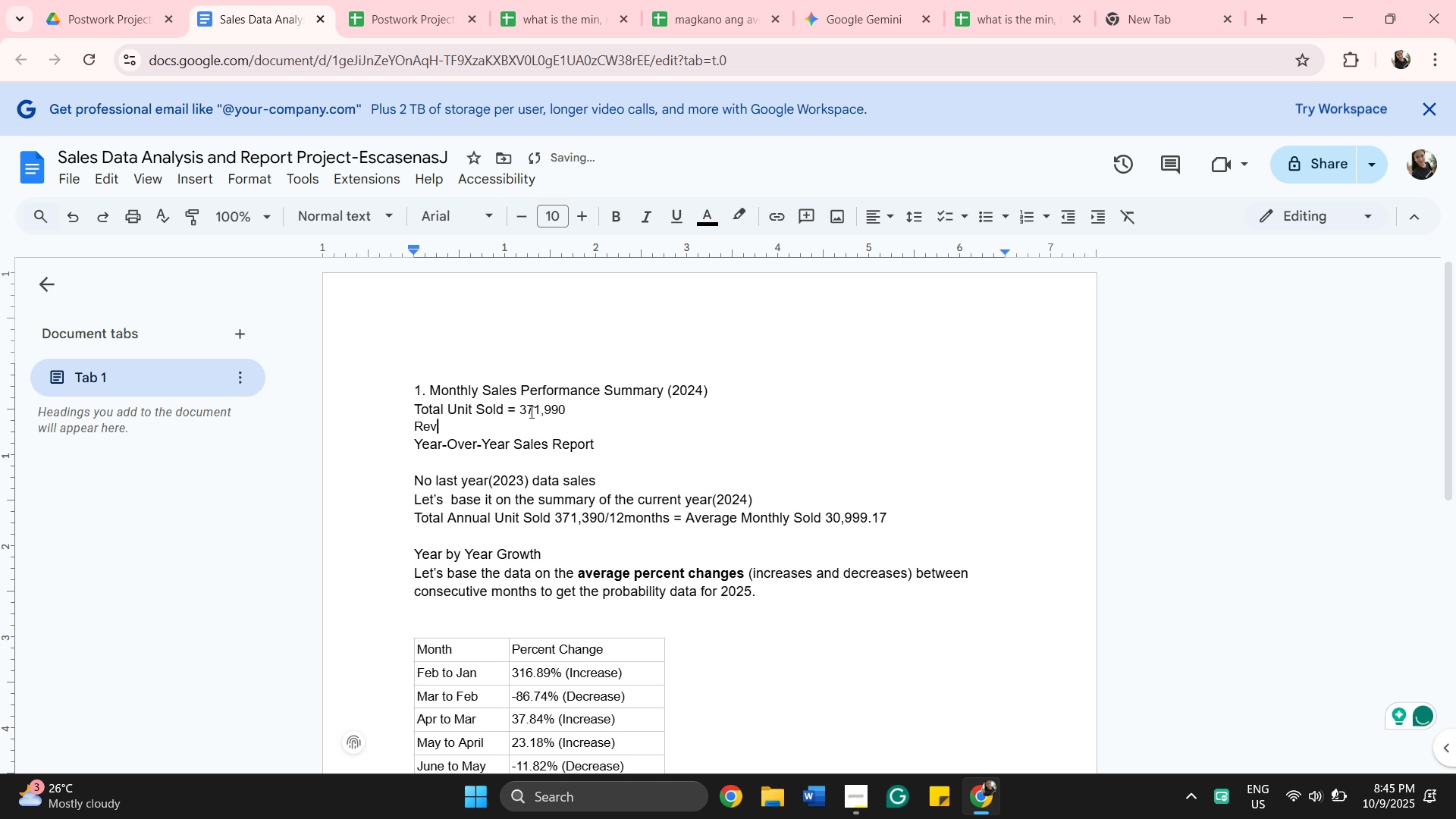 
key(Backspace)
 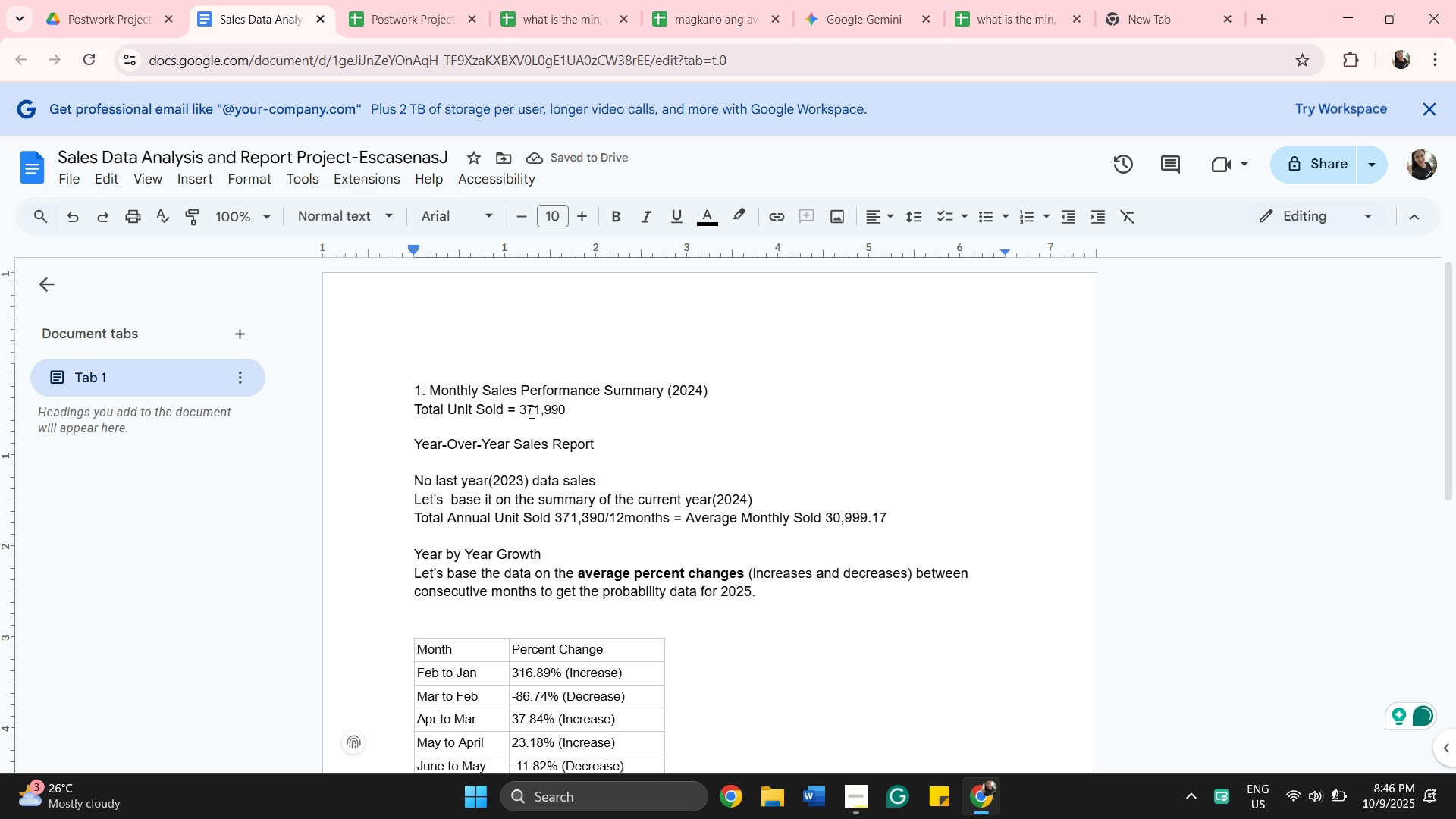 
wait(8.94)
 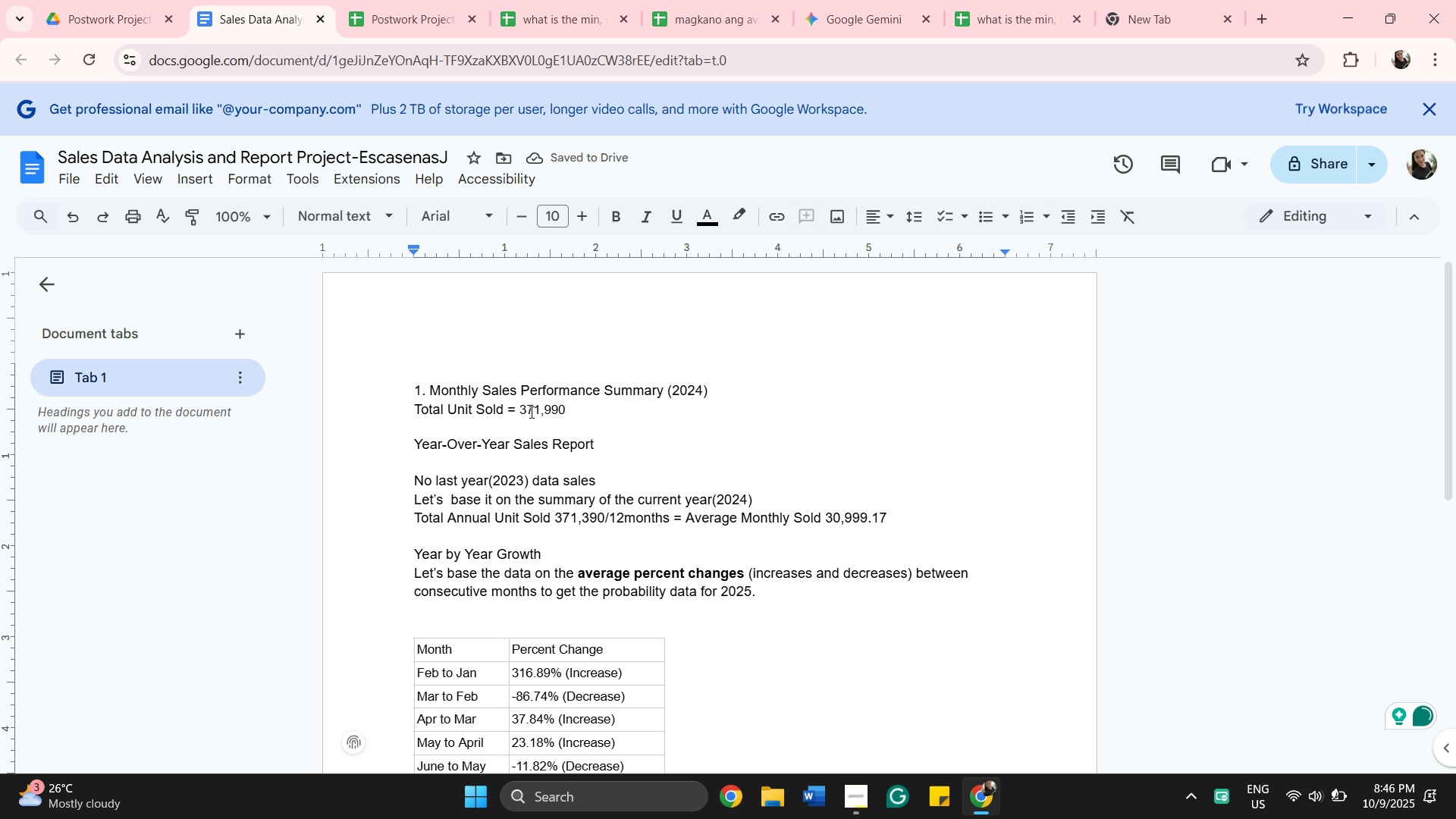 
left_click([400, 12])
 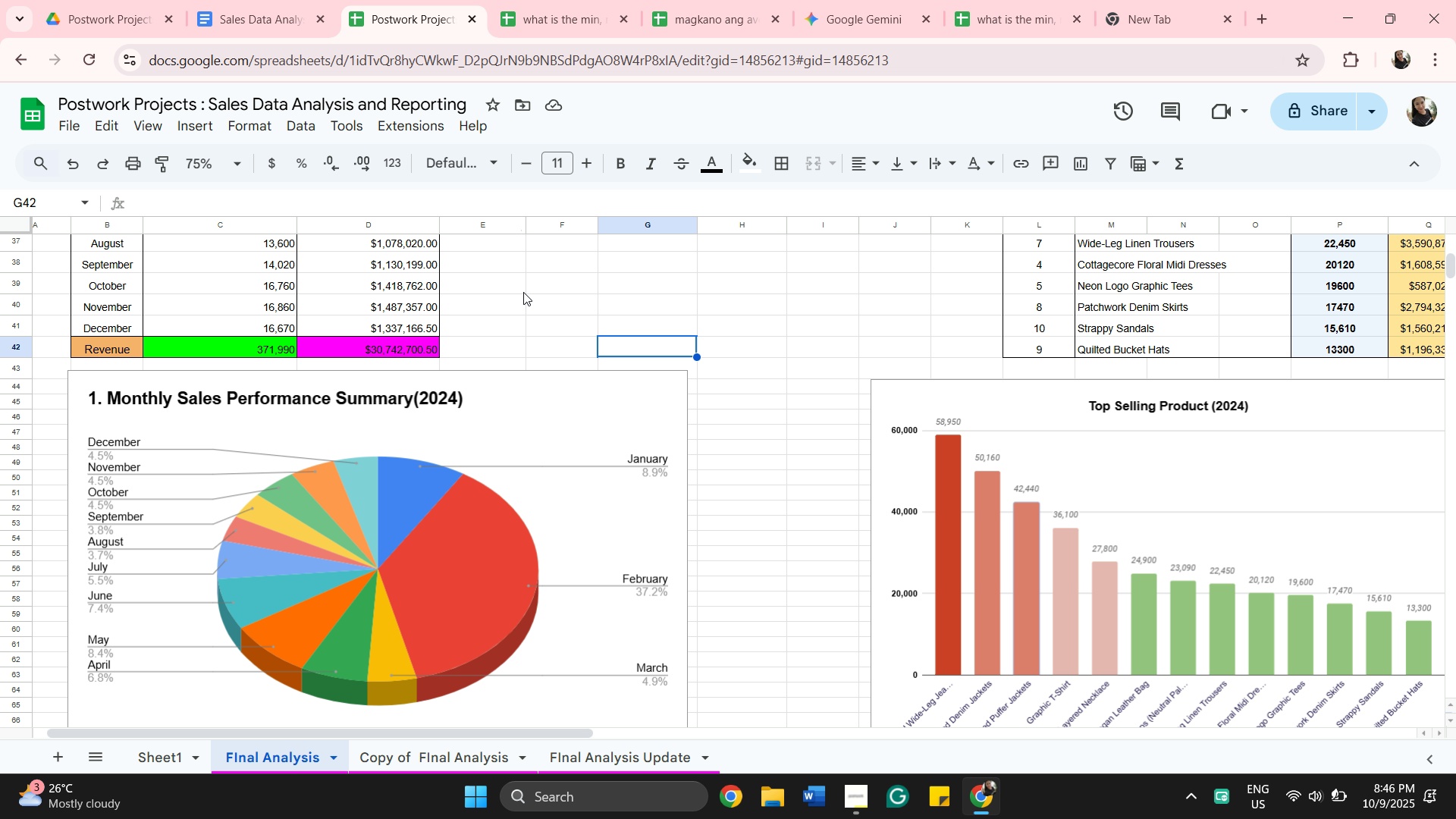 
scroll: coordinate [527, 296], scroll_direction: up, amount: 2.0
 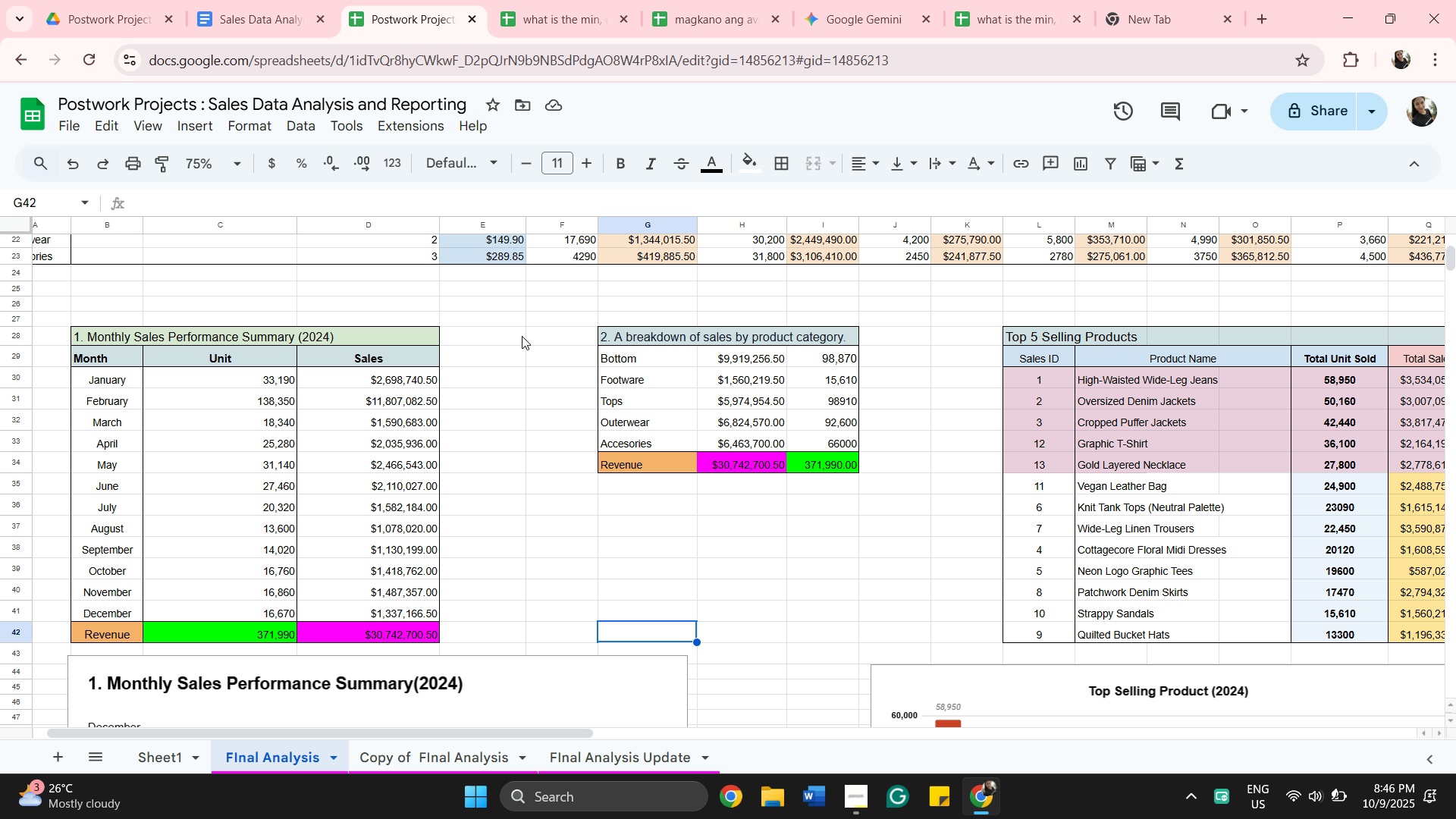 
scroll: coordinate [522, 336], scroll_direction: down, amount: 1.0
 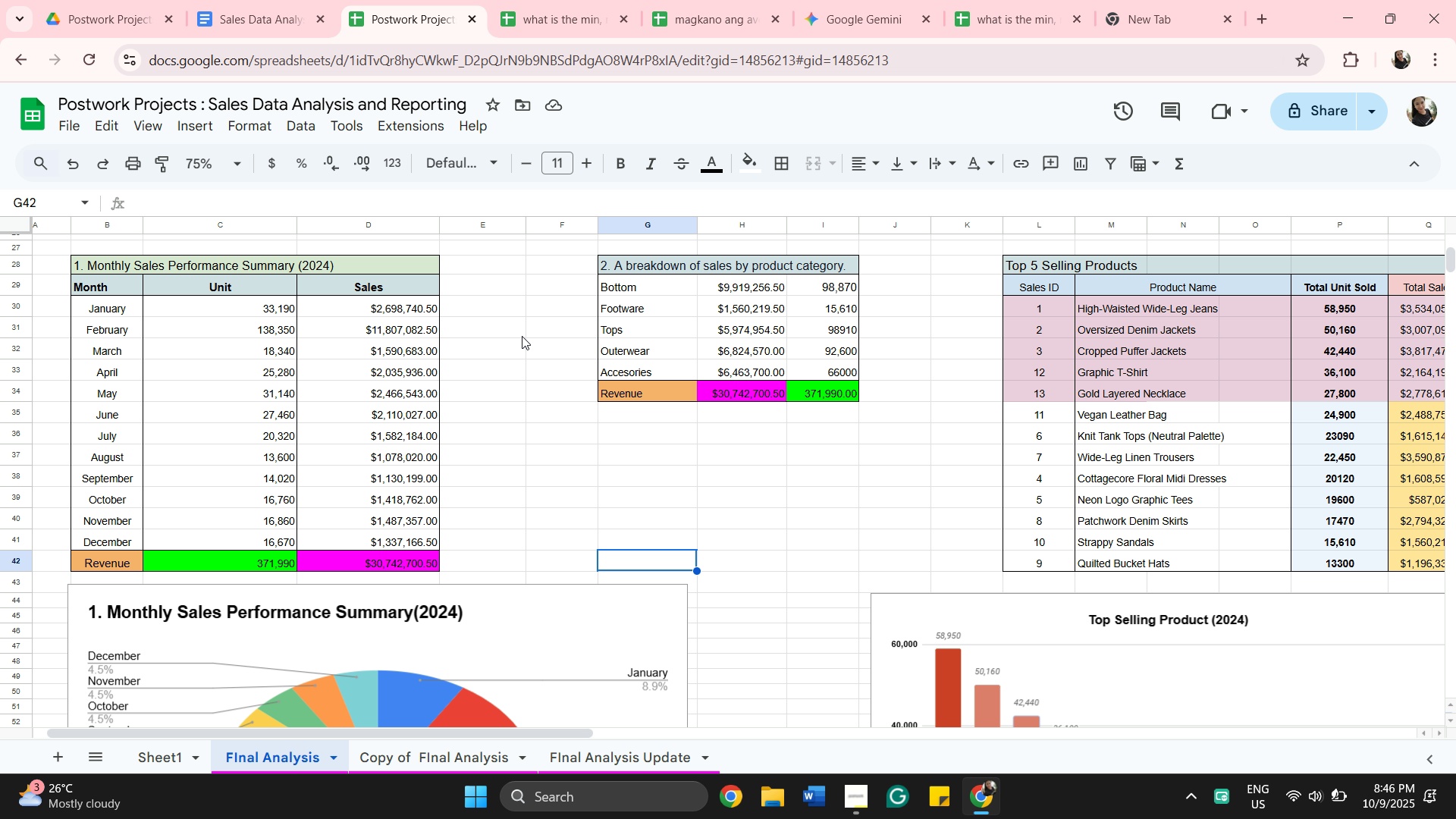 
wait(12.67)
 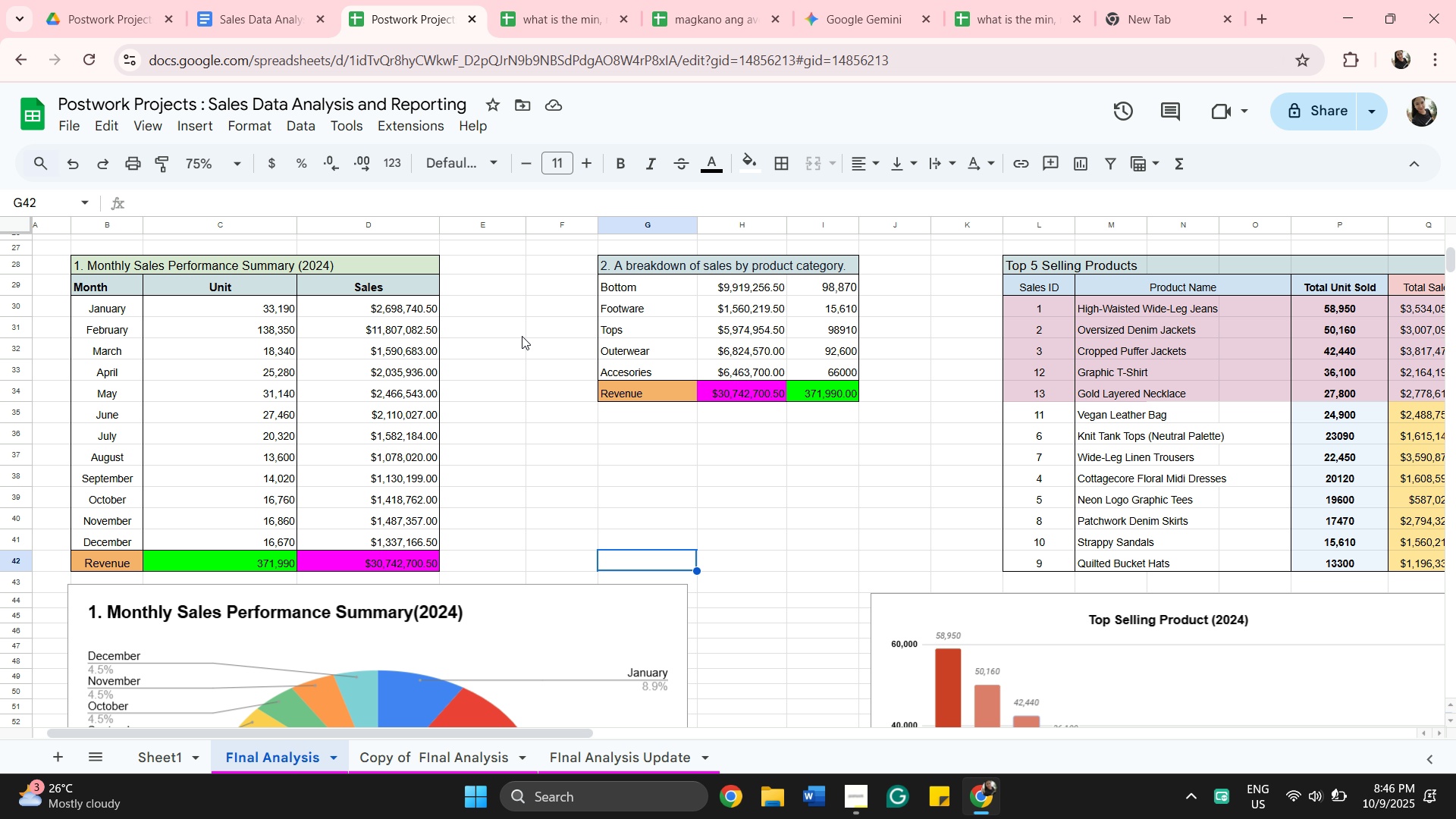 
left_click([378, 554])
 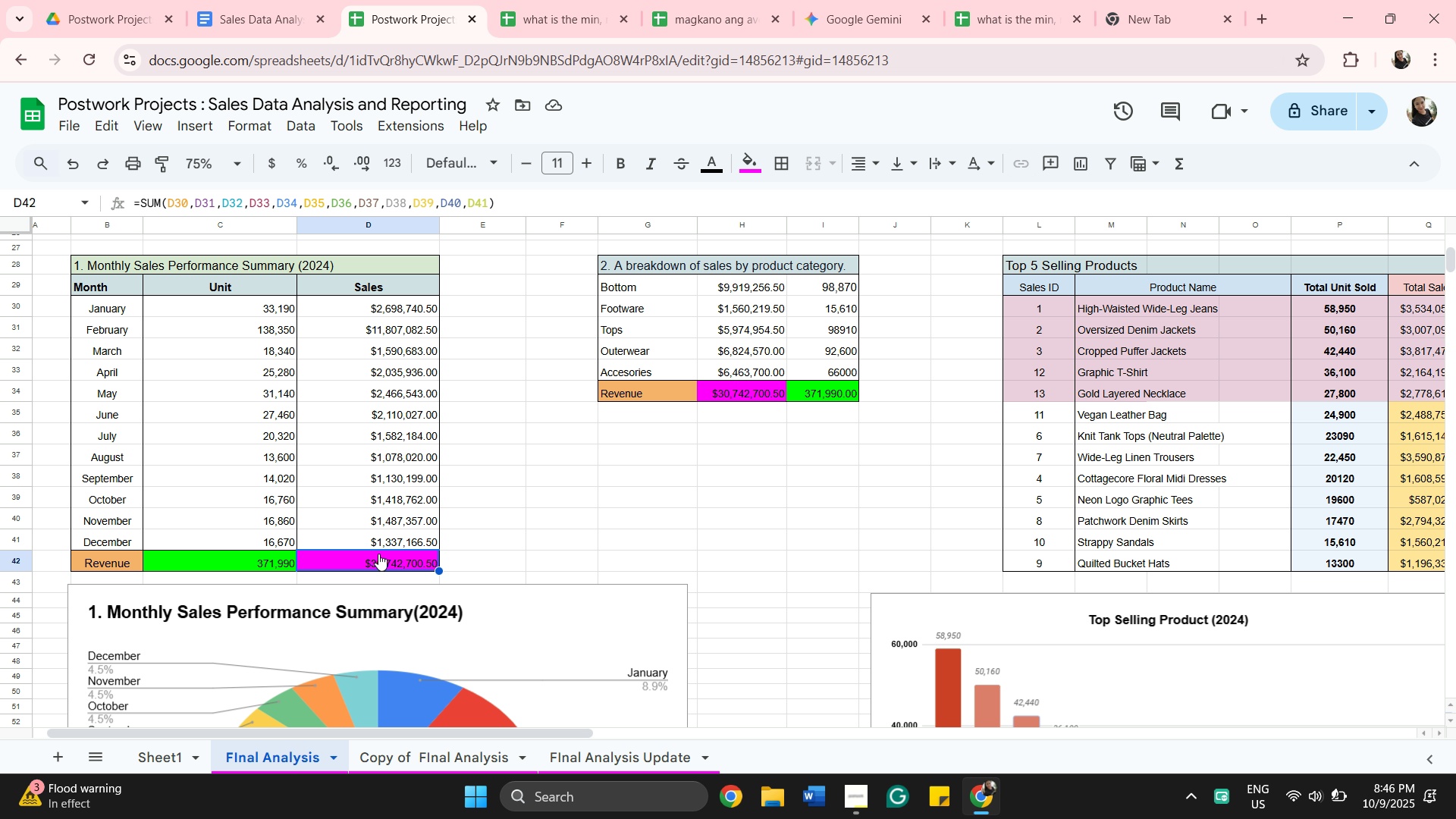 
right_click([378, 554])
 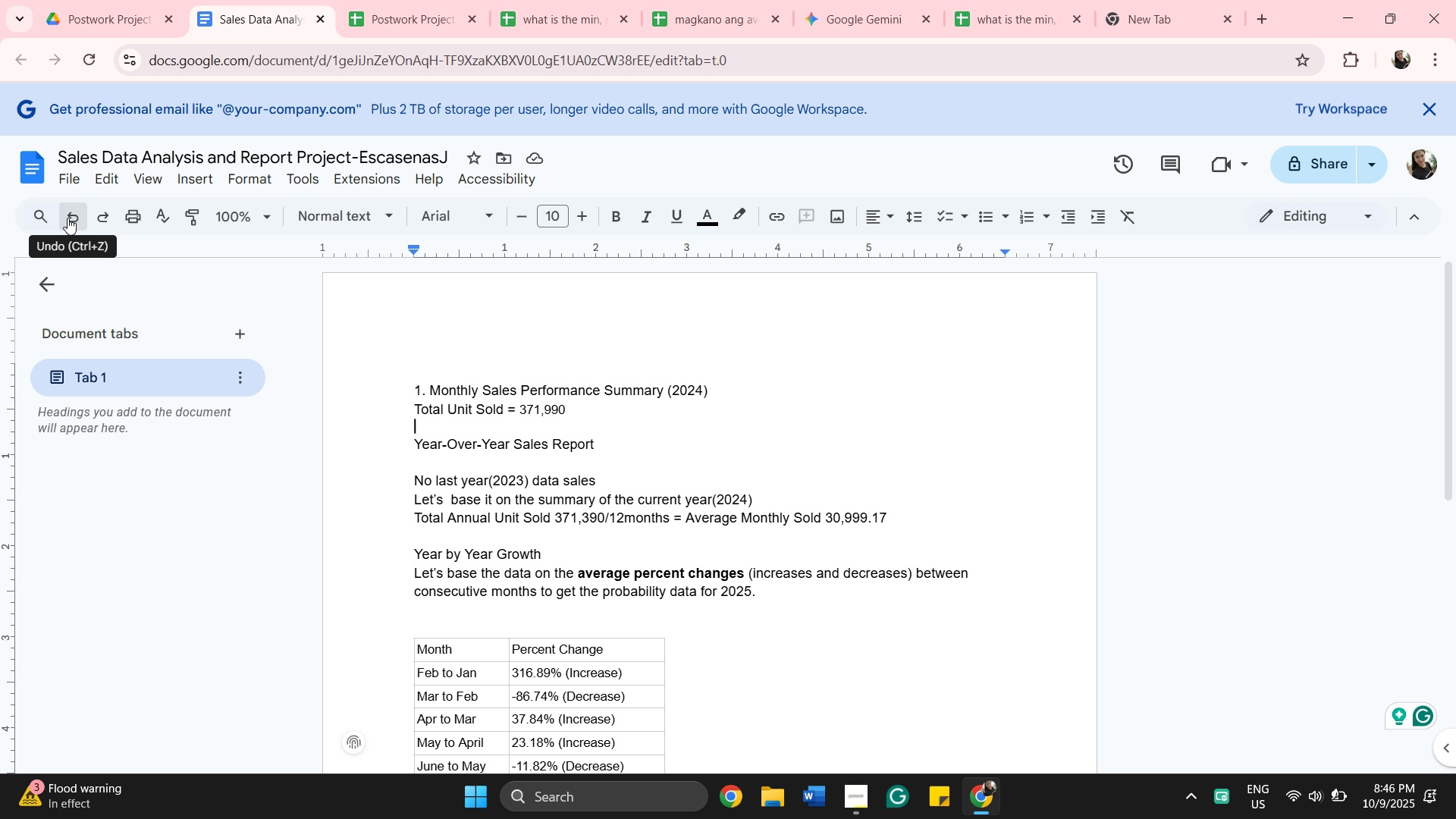 
wait(7.91)
 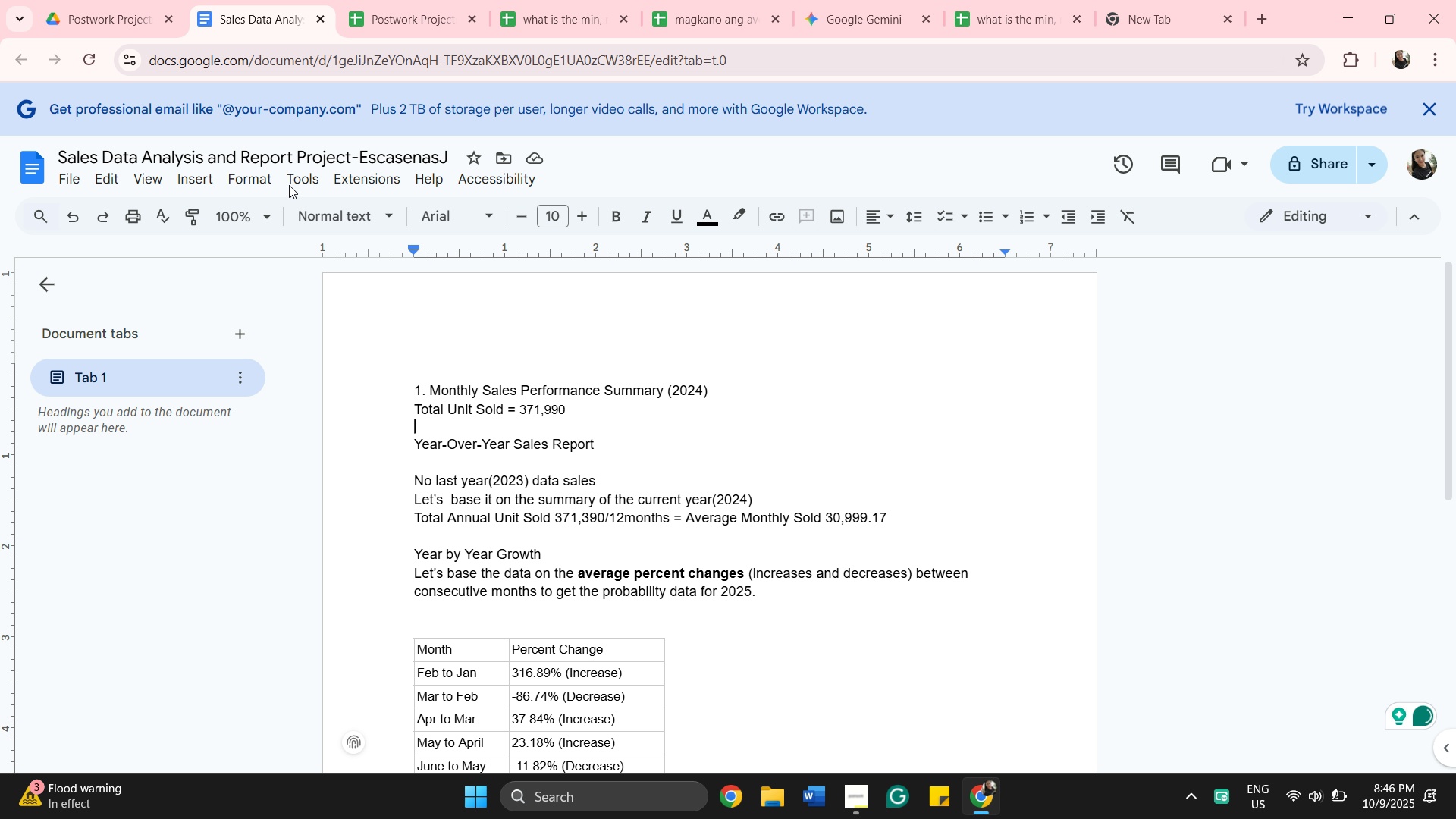 
key(Space)
 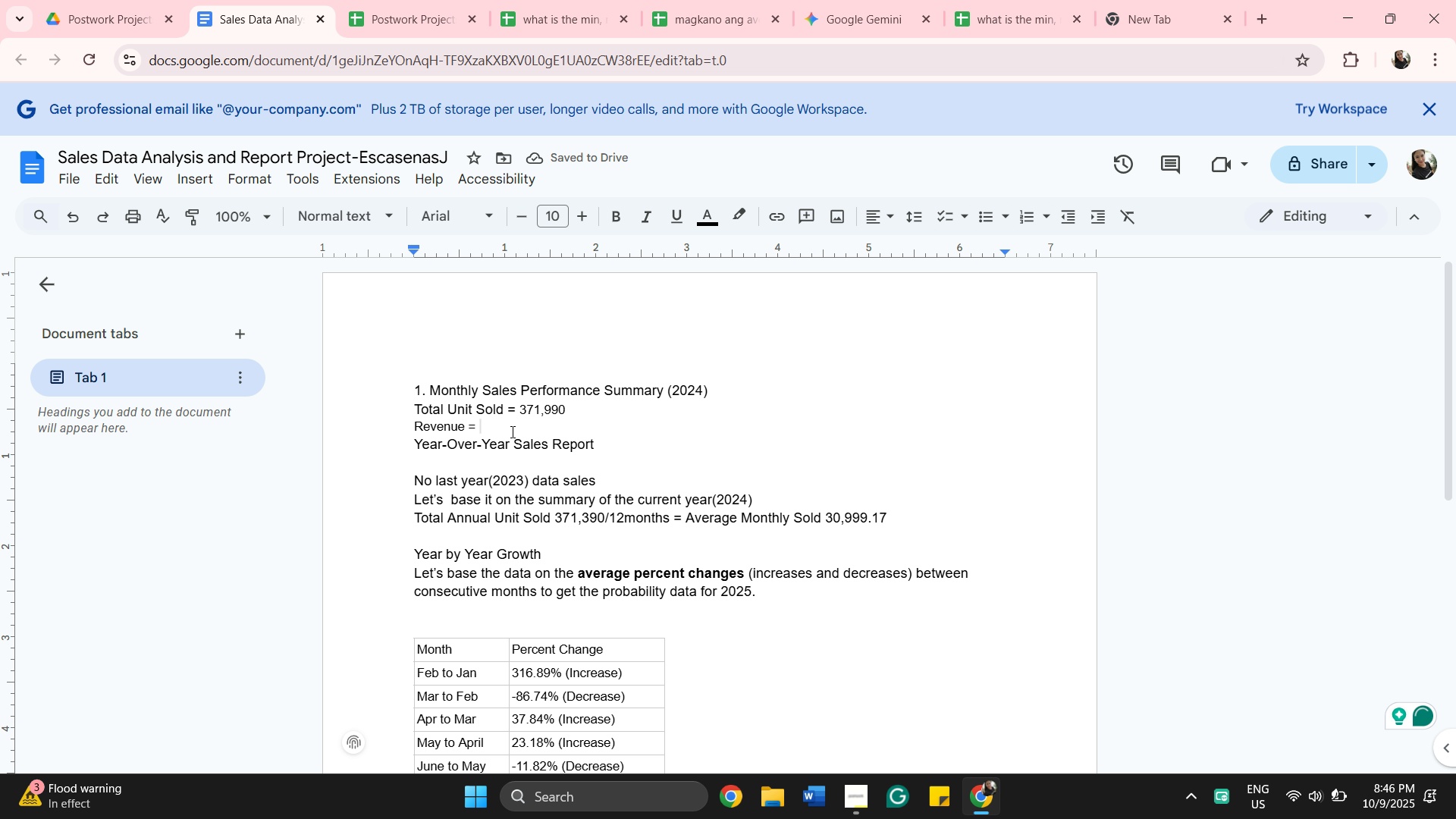 
left_click([551, 454])
 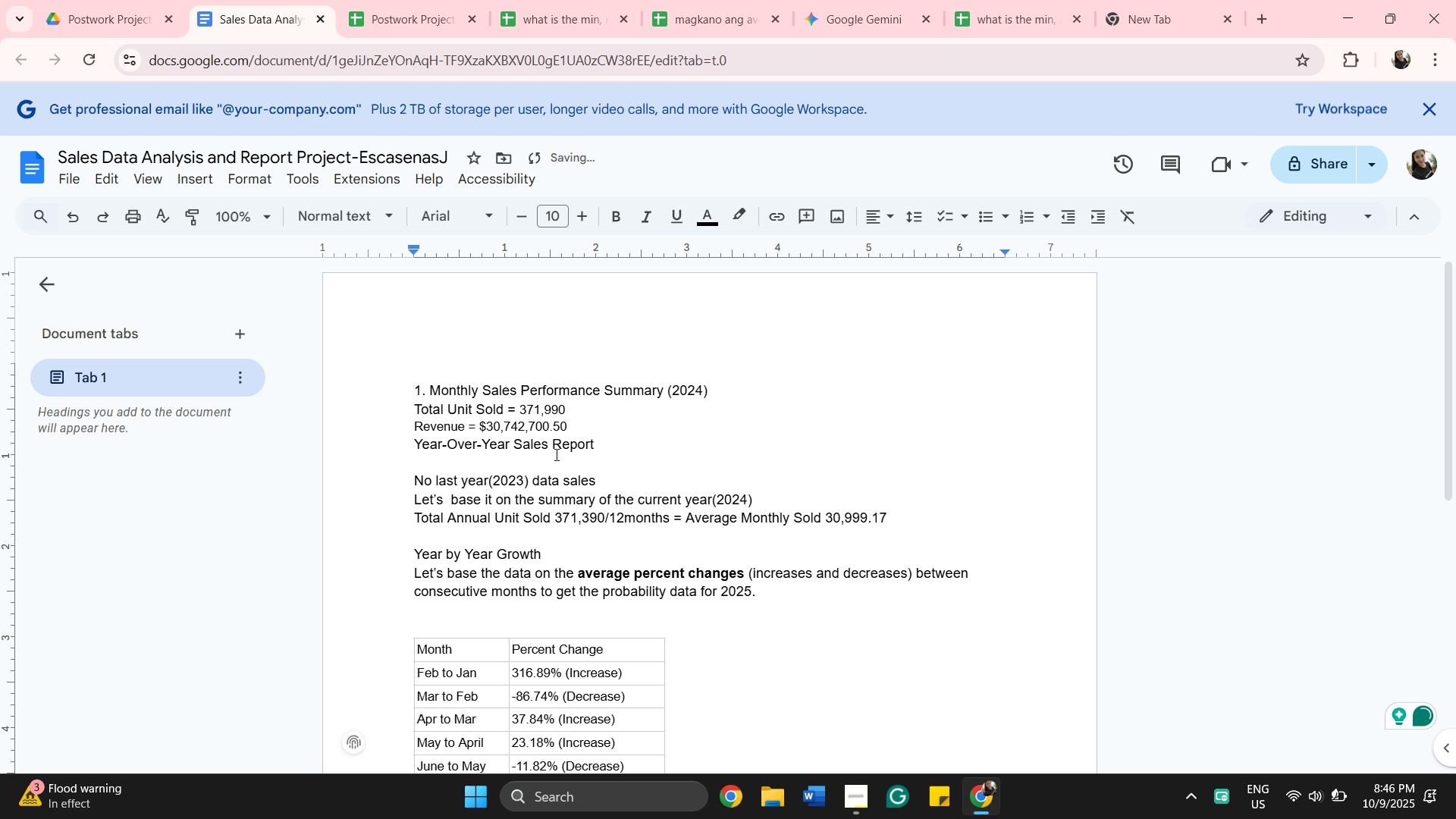 
key(Enter)
 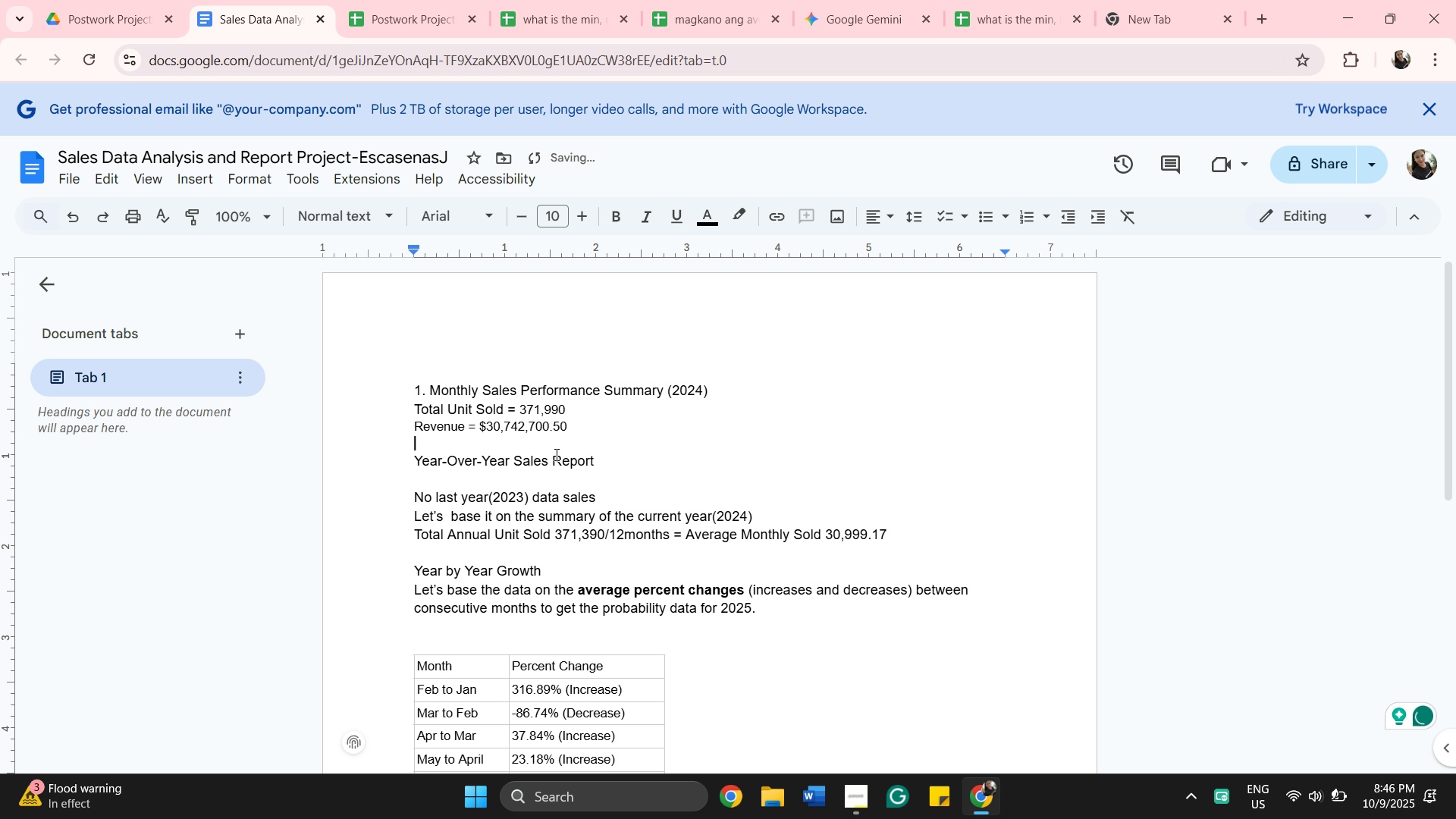 
key(Enter)
 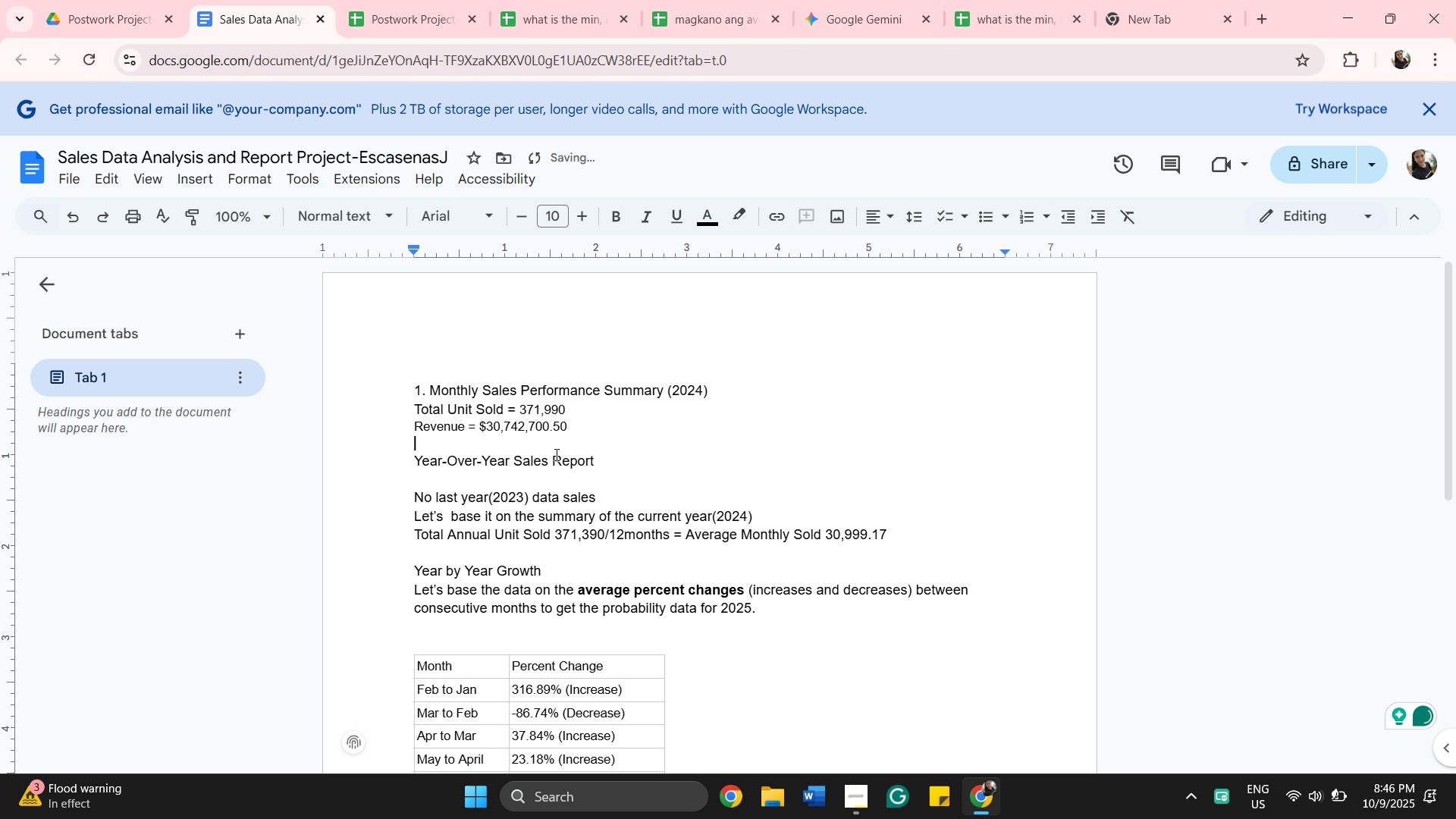 
key(Enter)
 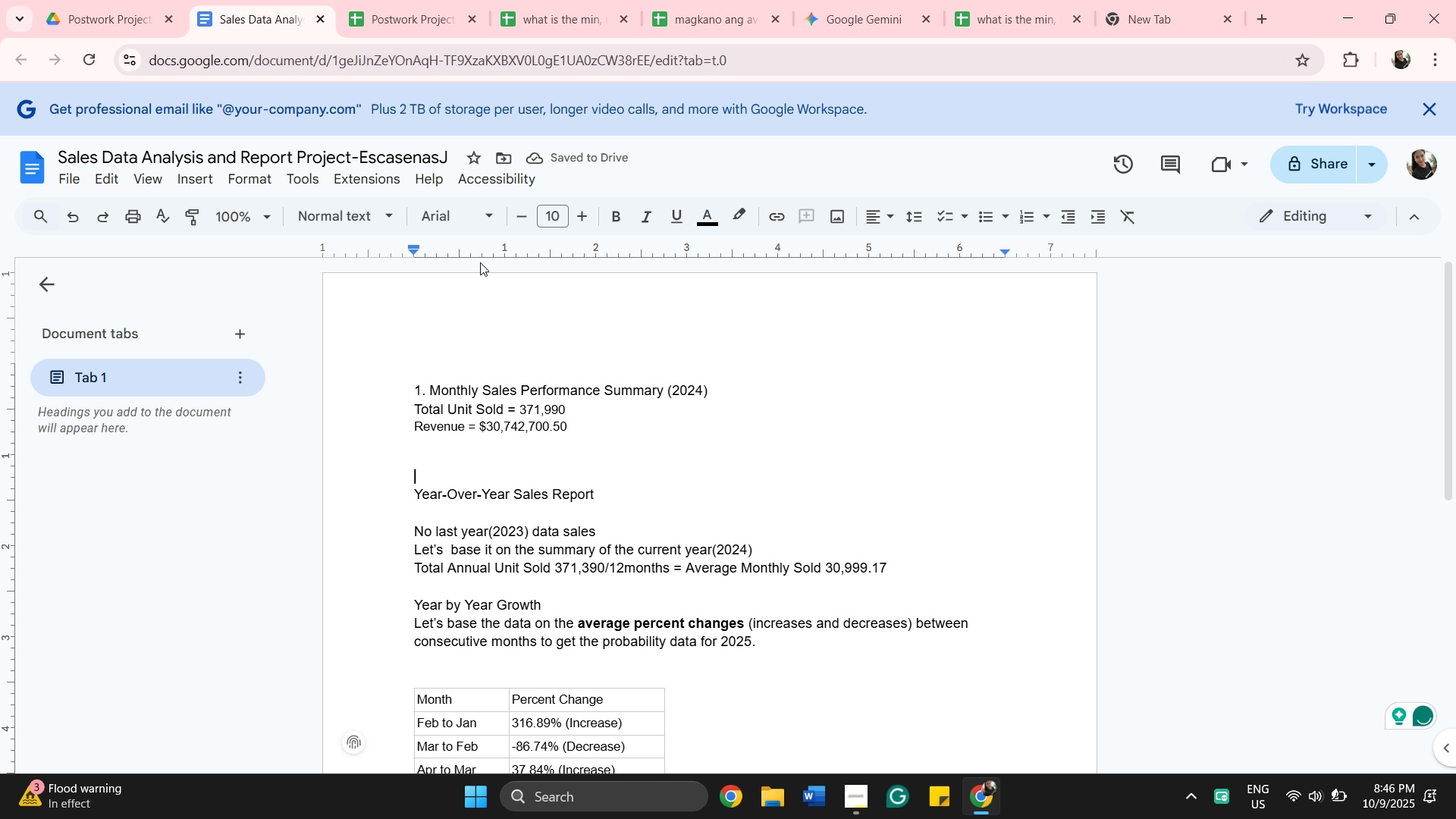 
wait(6.04)
 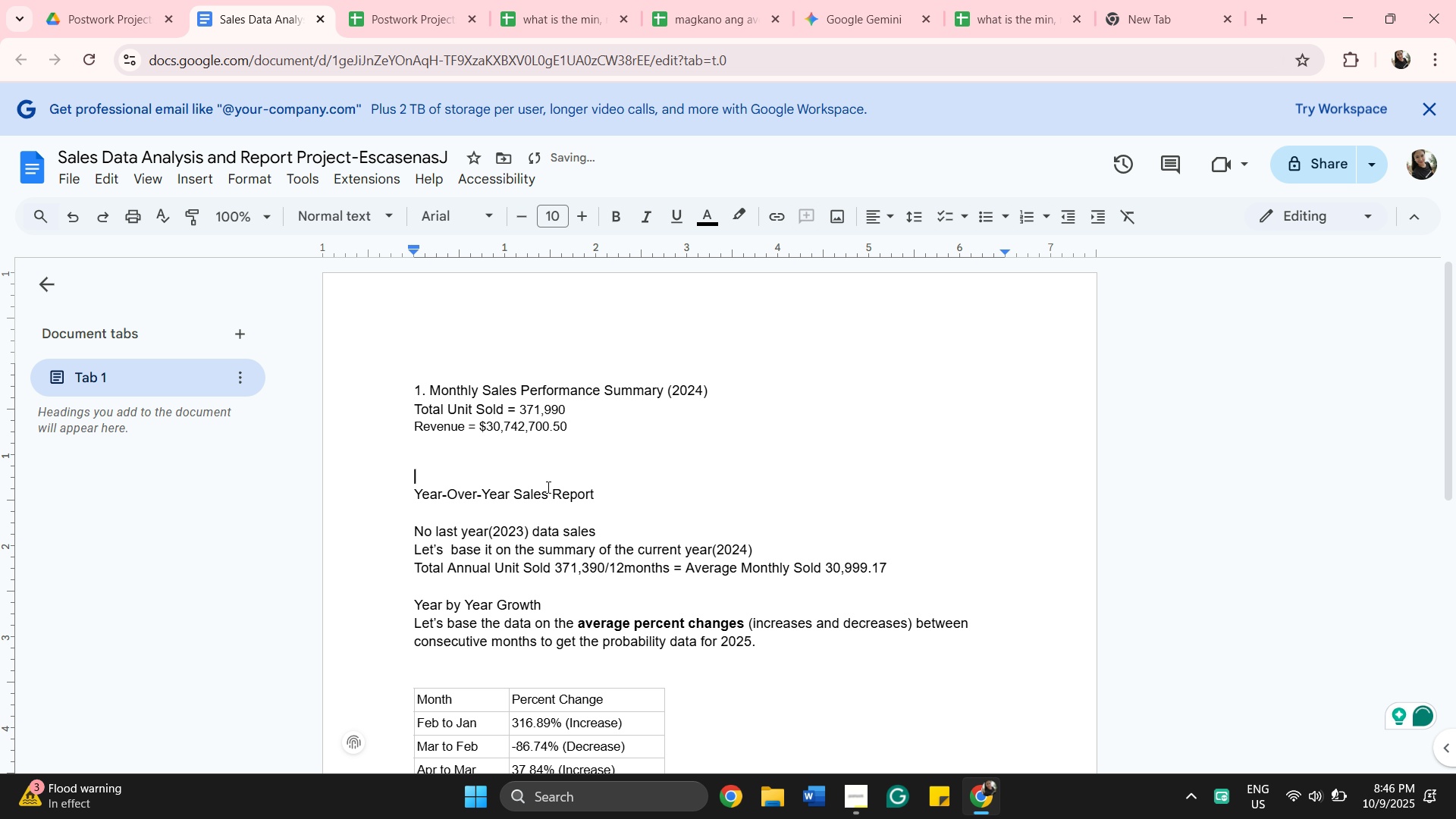 
left_click([81, 21])
 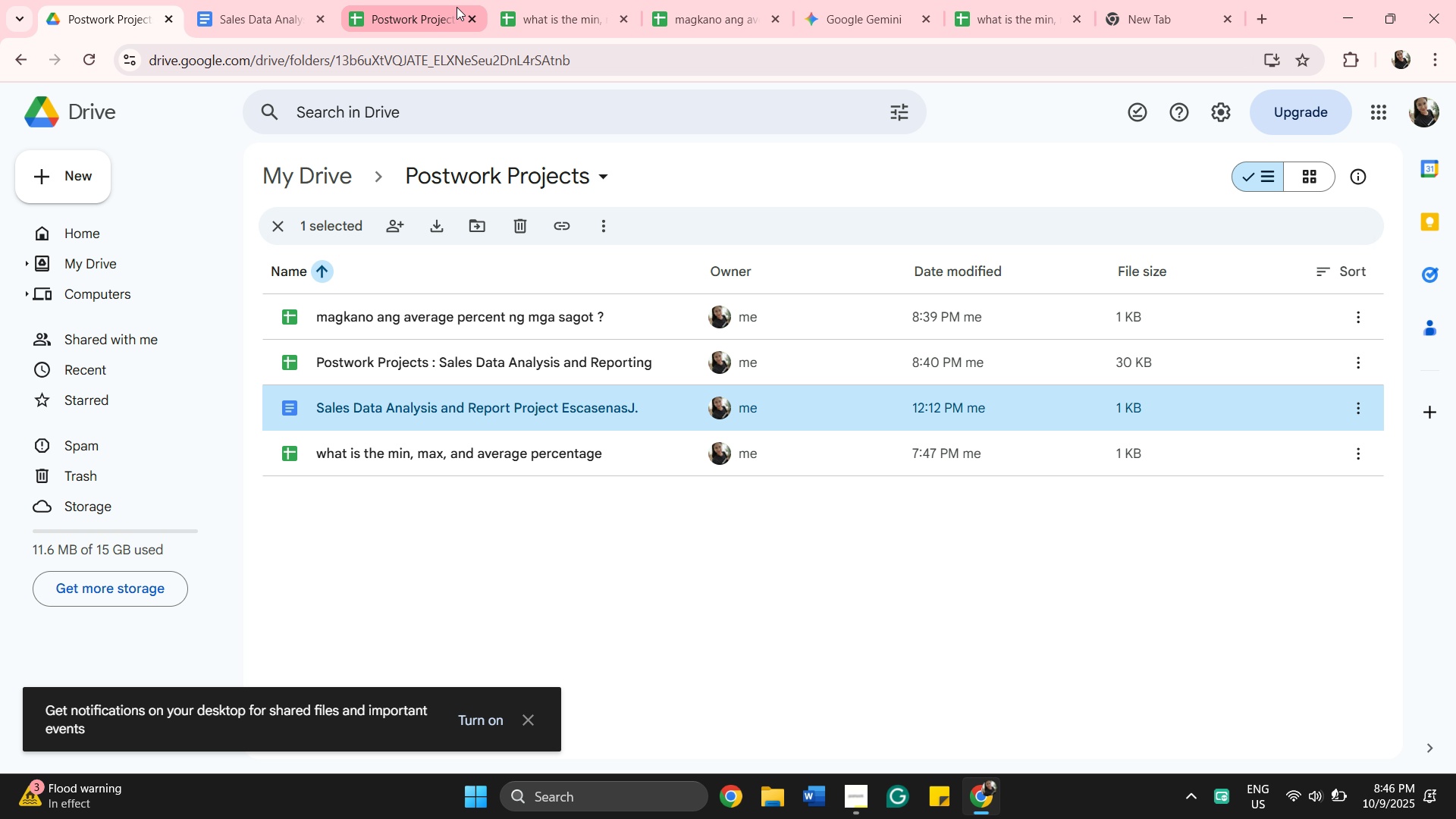 
left_click([418, 17])
 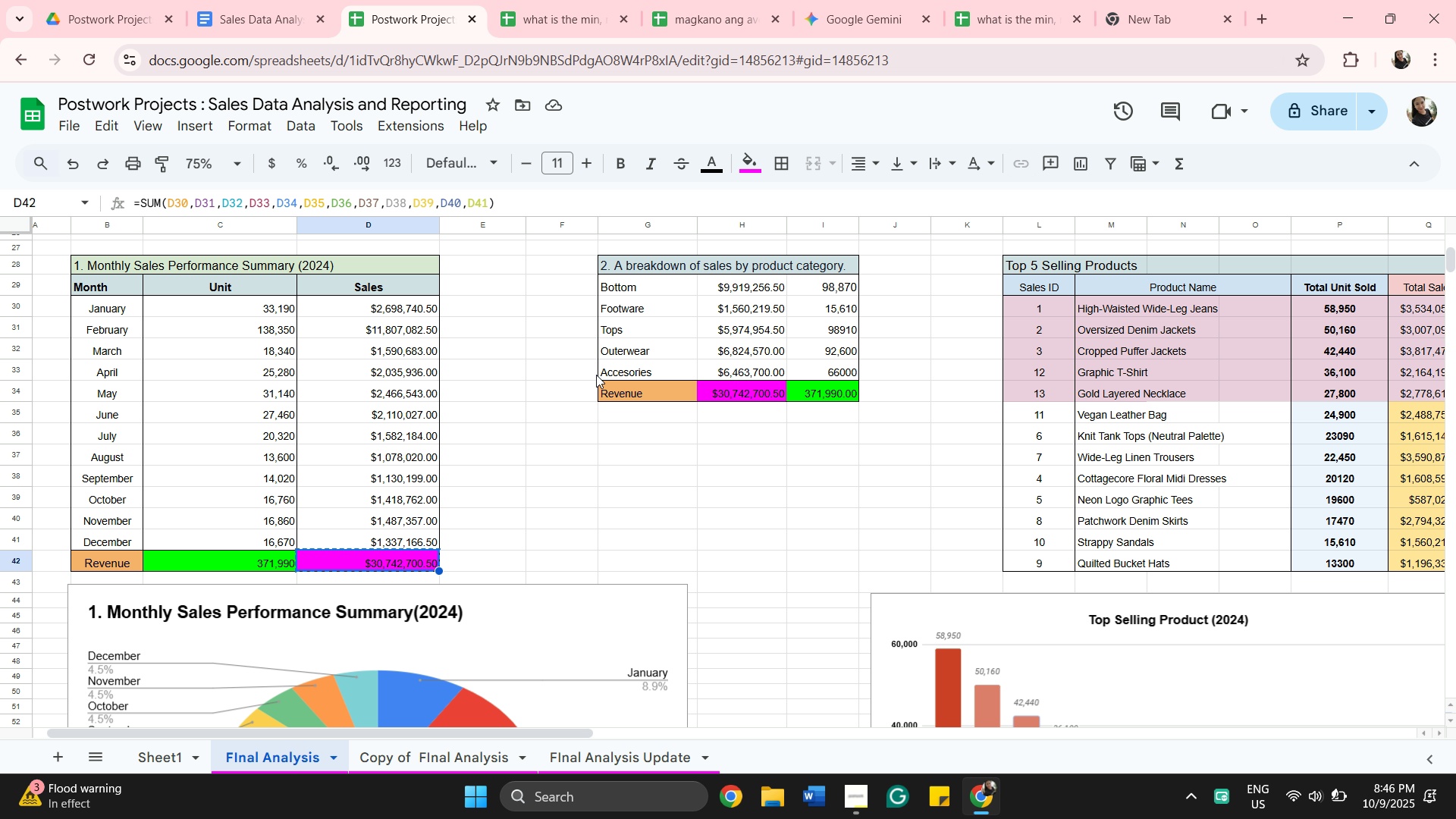 
wait(9.92)
 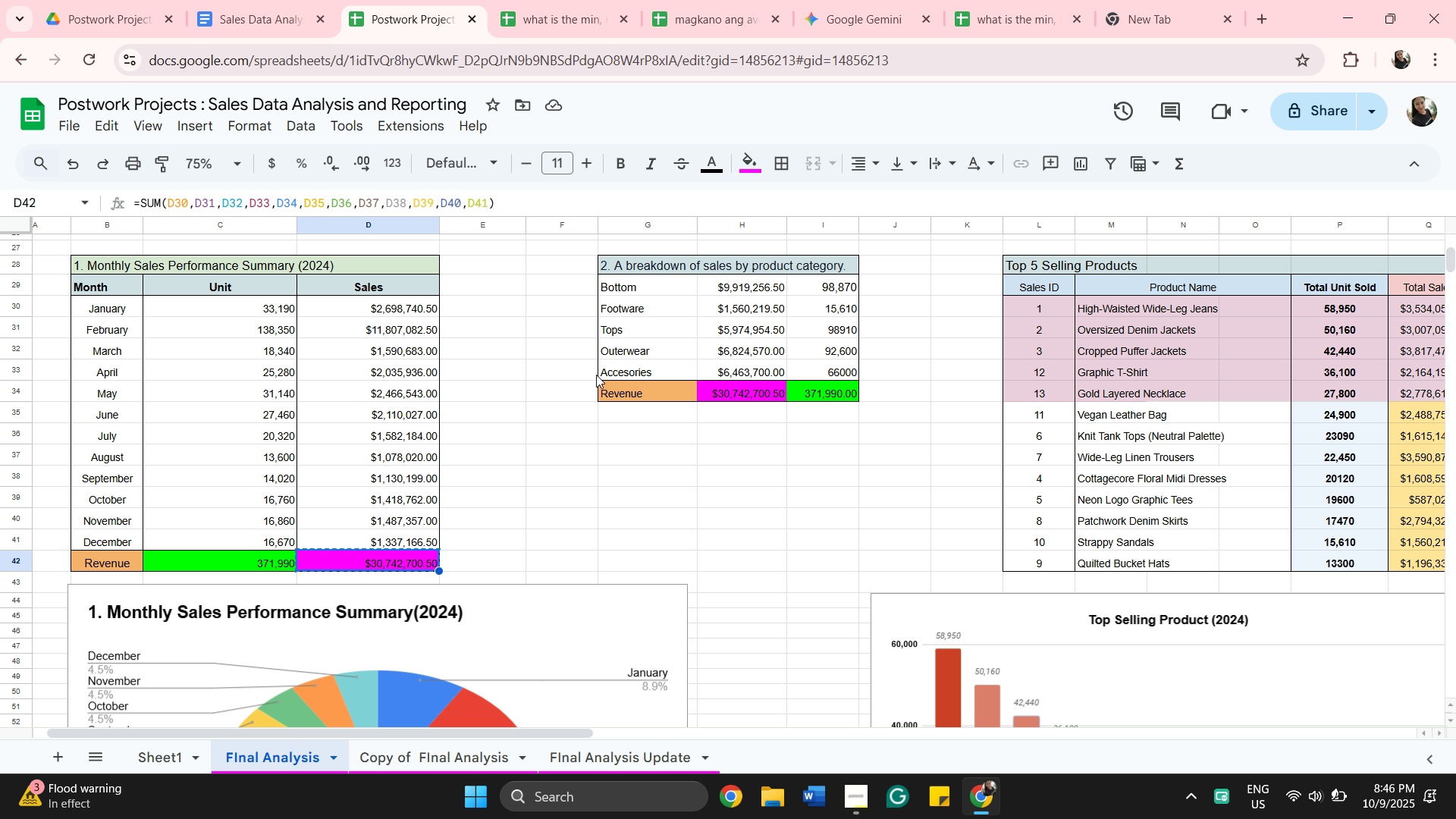 
scroll: coordinate [682, 353], scroll_direction: down, amount: 3.0
 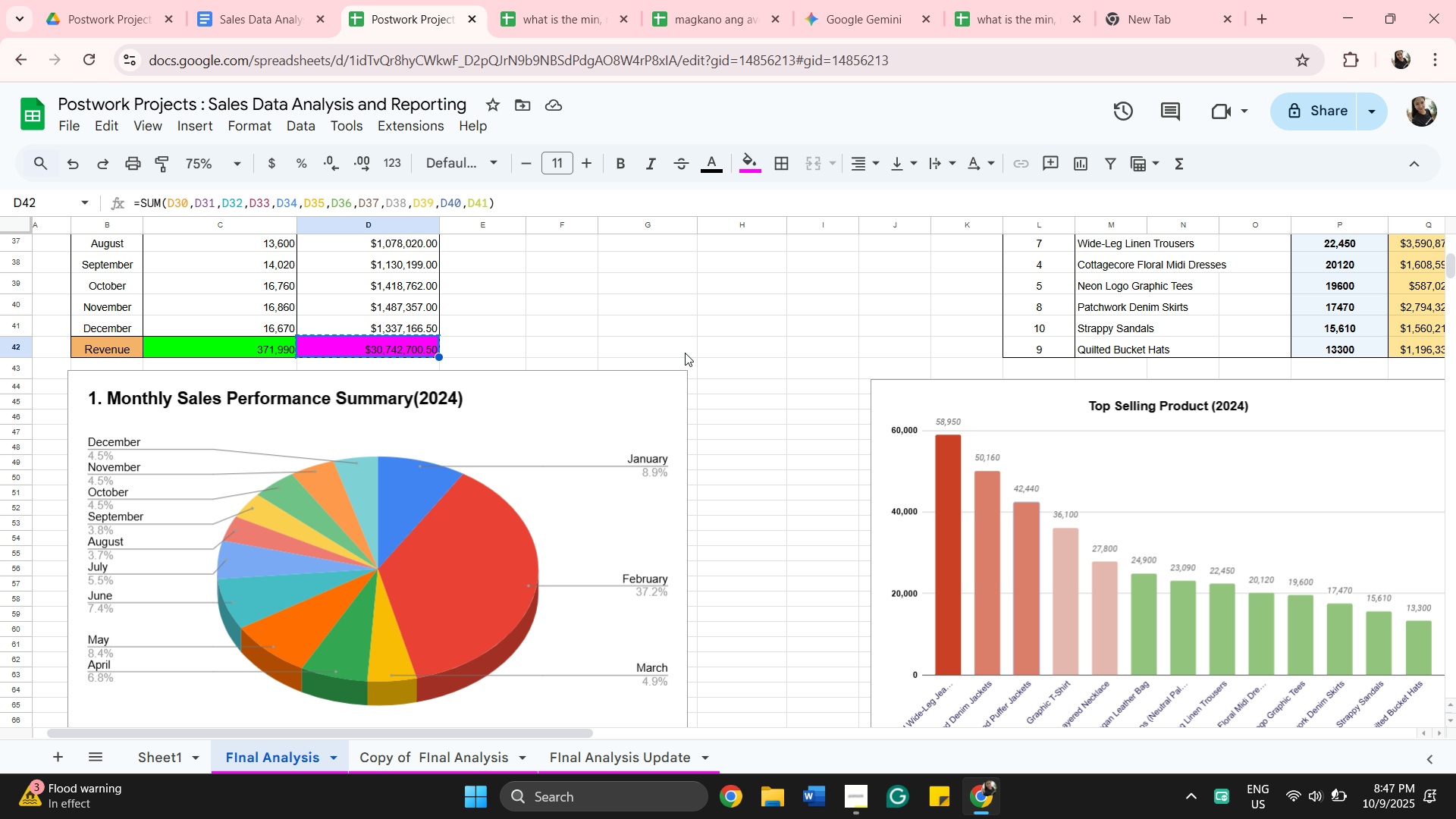 
scroll: coordinate [745, 299], scroll_direction: up, amount: 5.0
 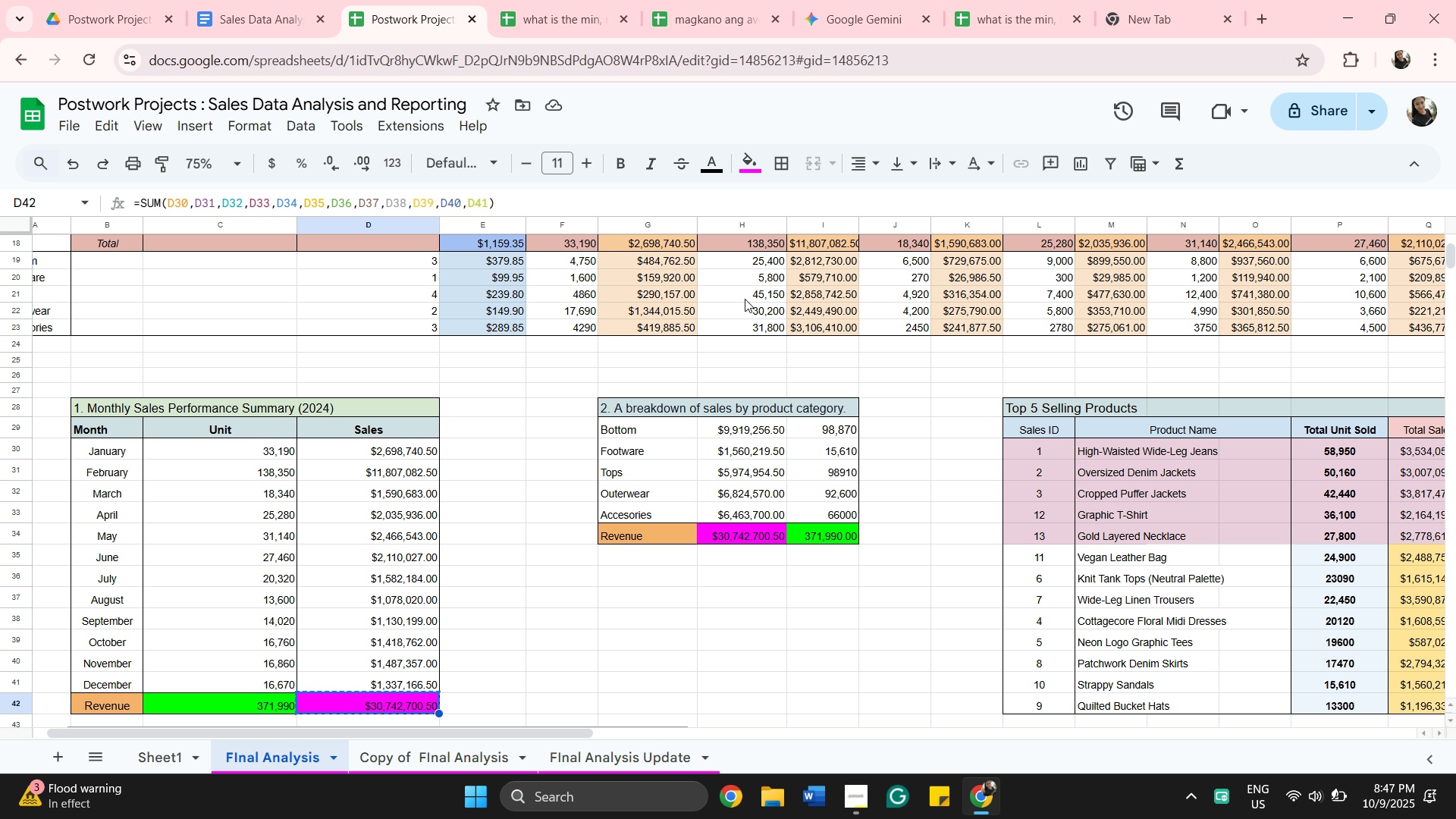 
wait(8.1)
 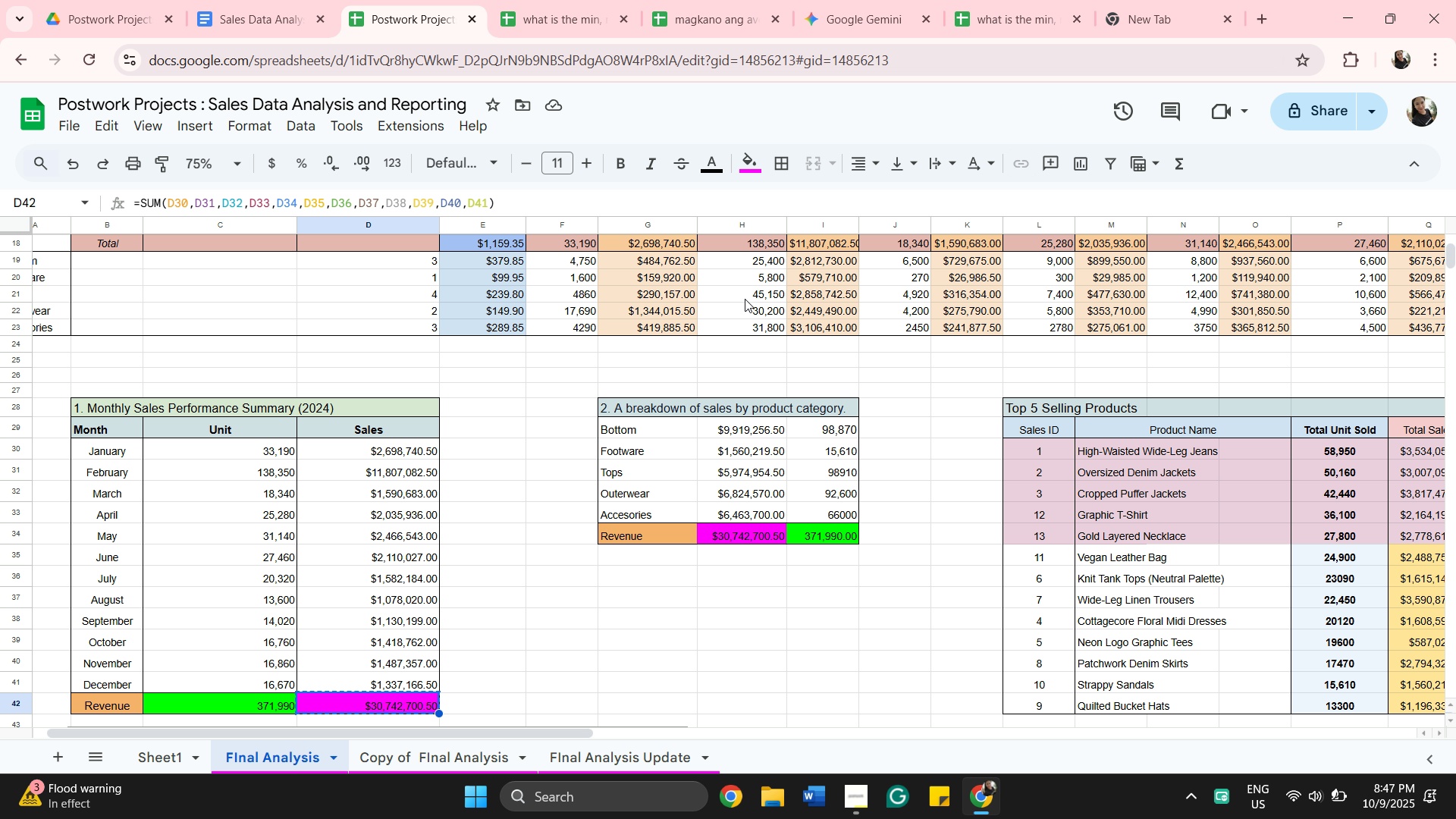 
left_click([736, 410])
 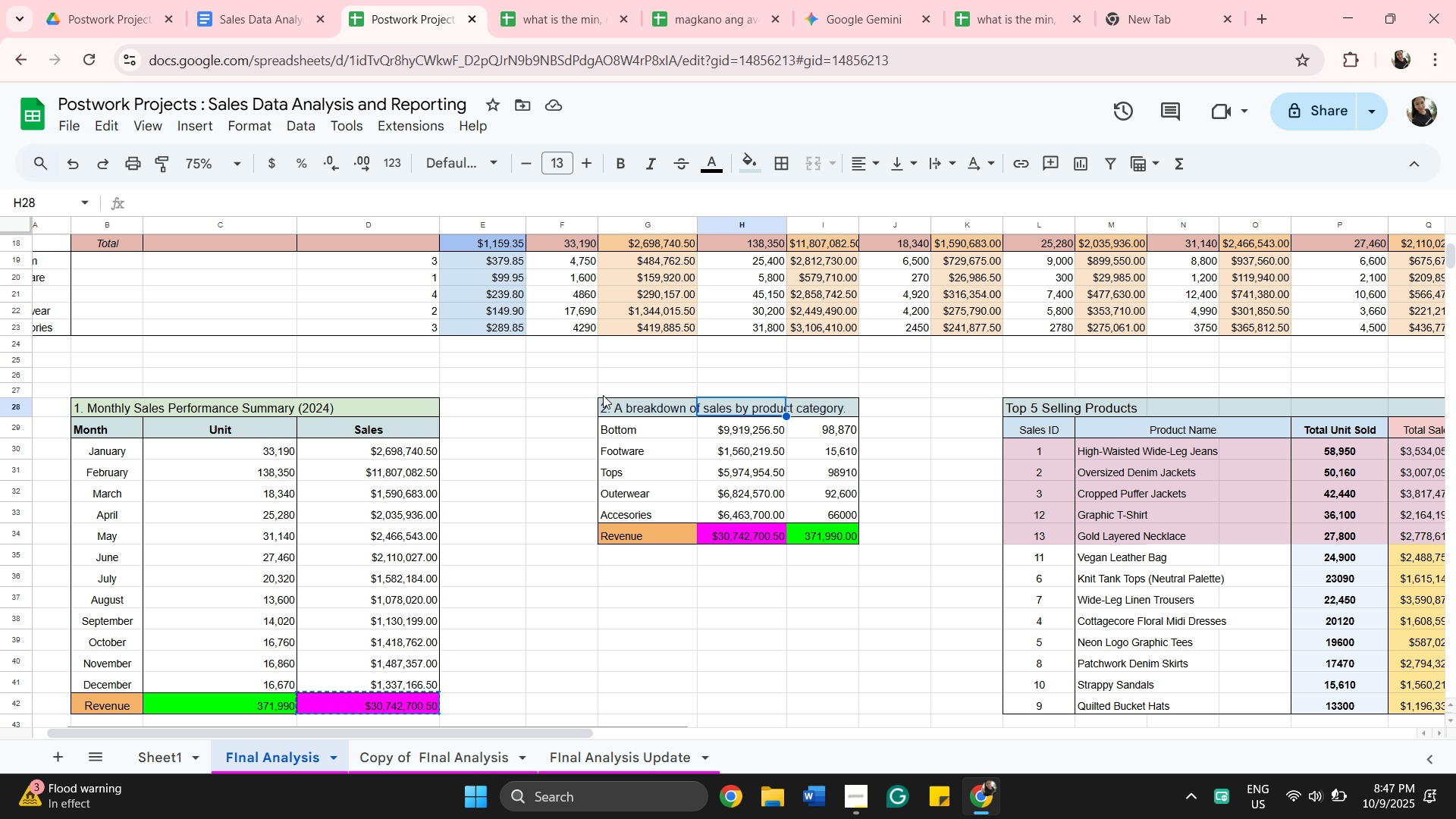 
double_click([603, 405])
 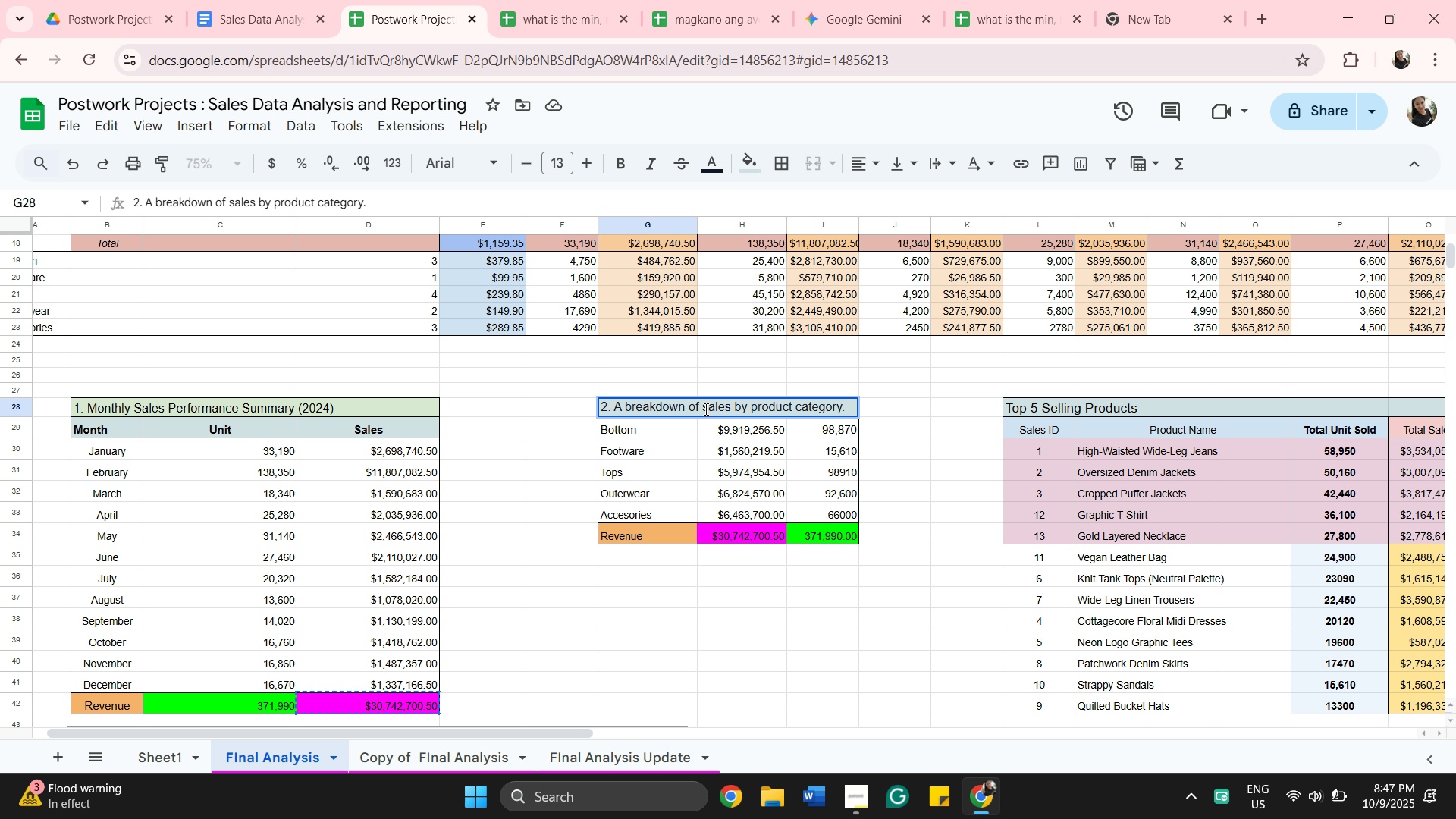 
key(Control+A)
 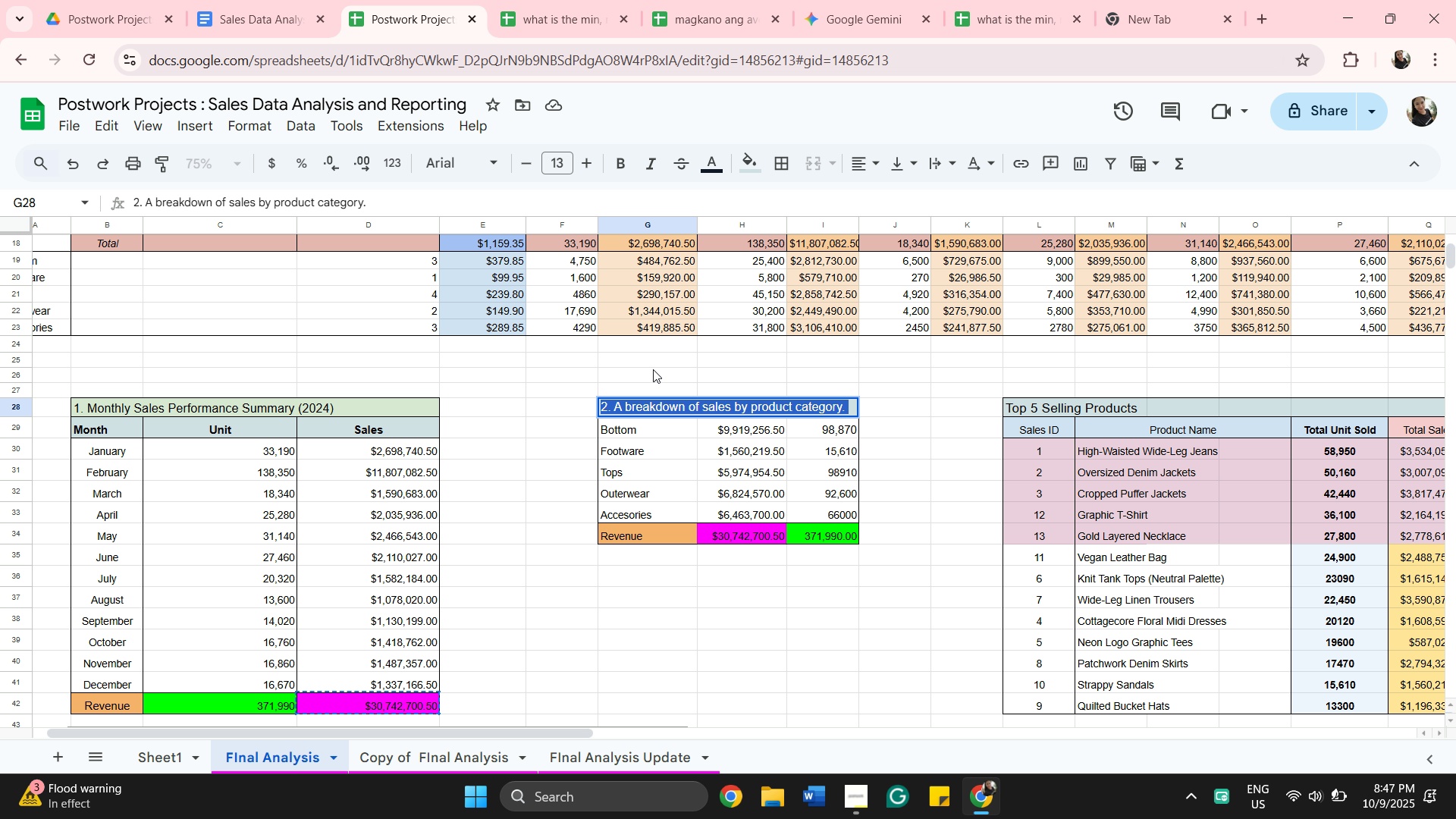 
key(Control+C)
 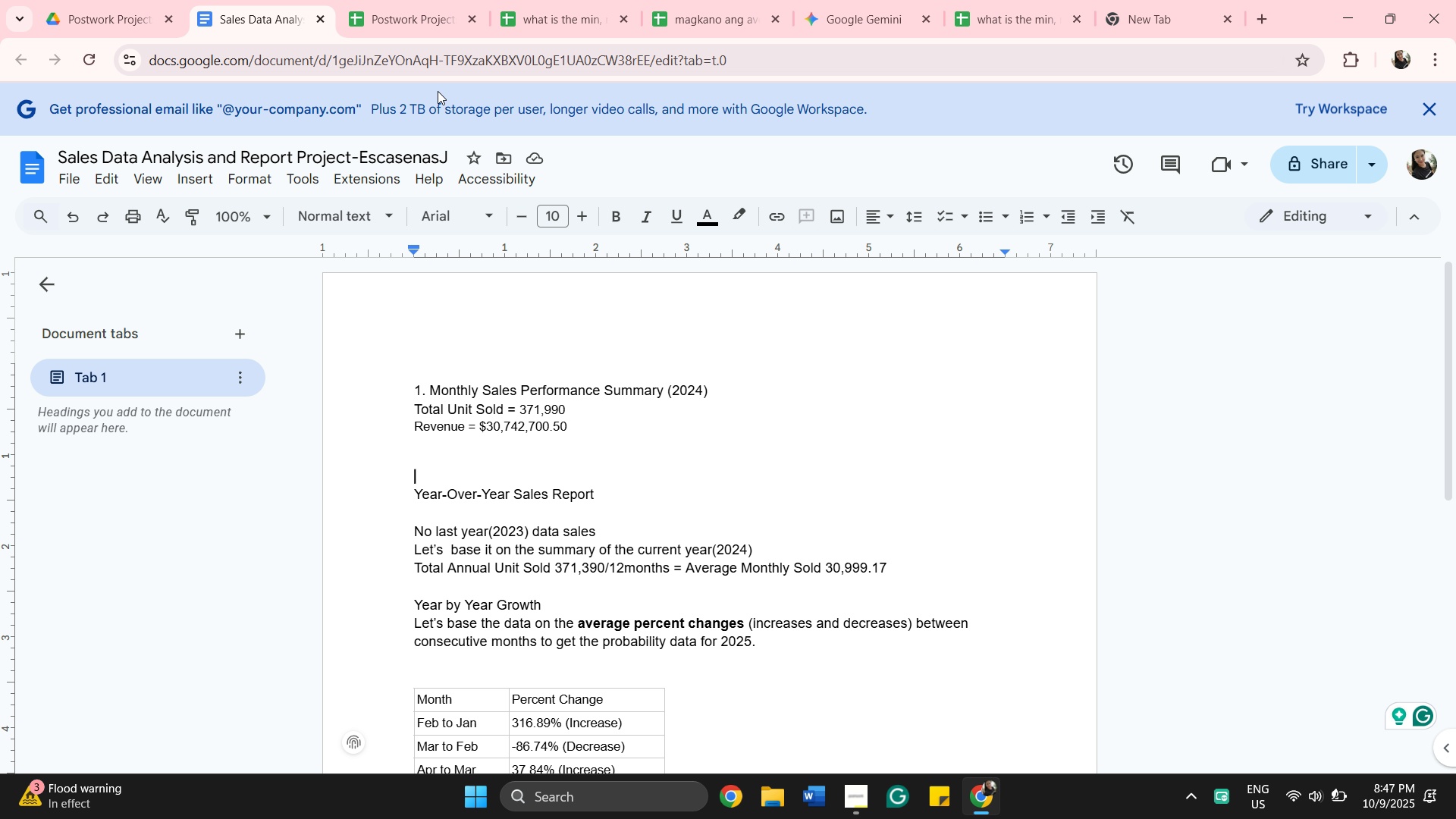 
wait(7.44)
 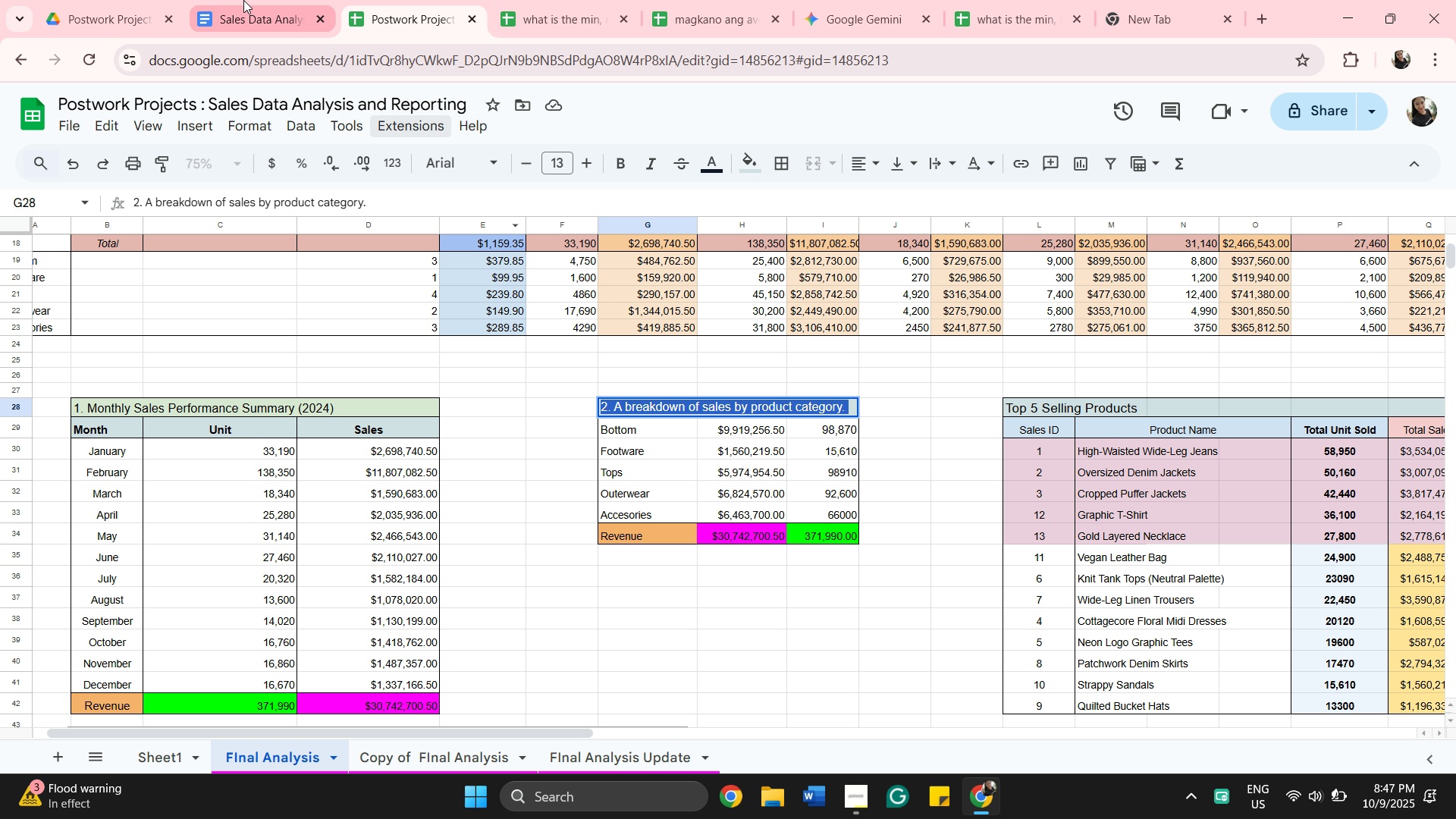 
key(Control+V)
 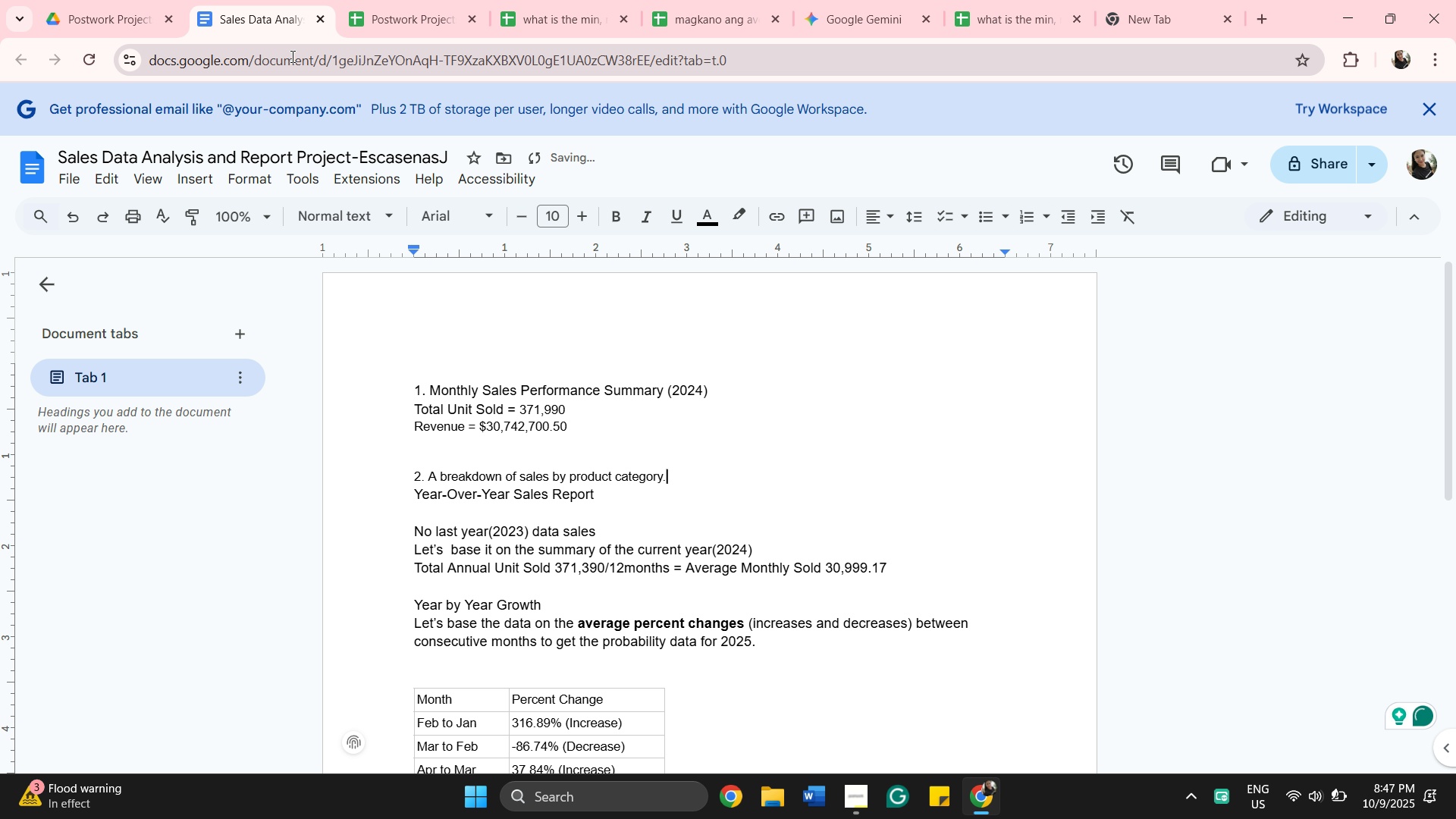 
key(Enter)
 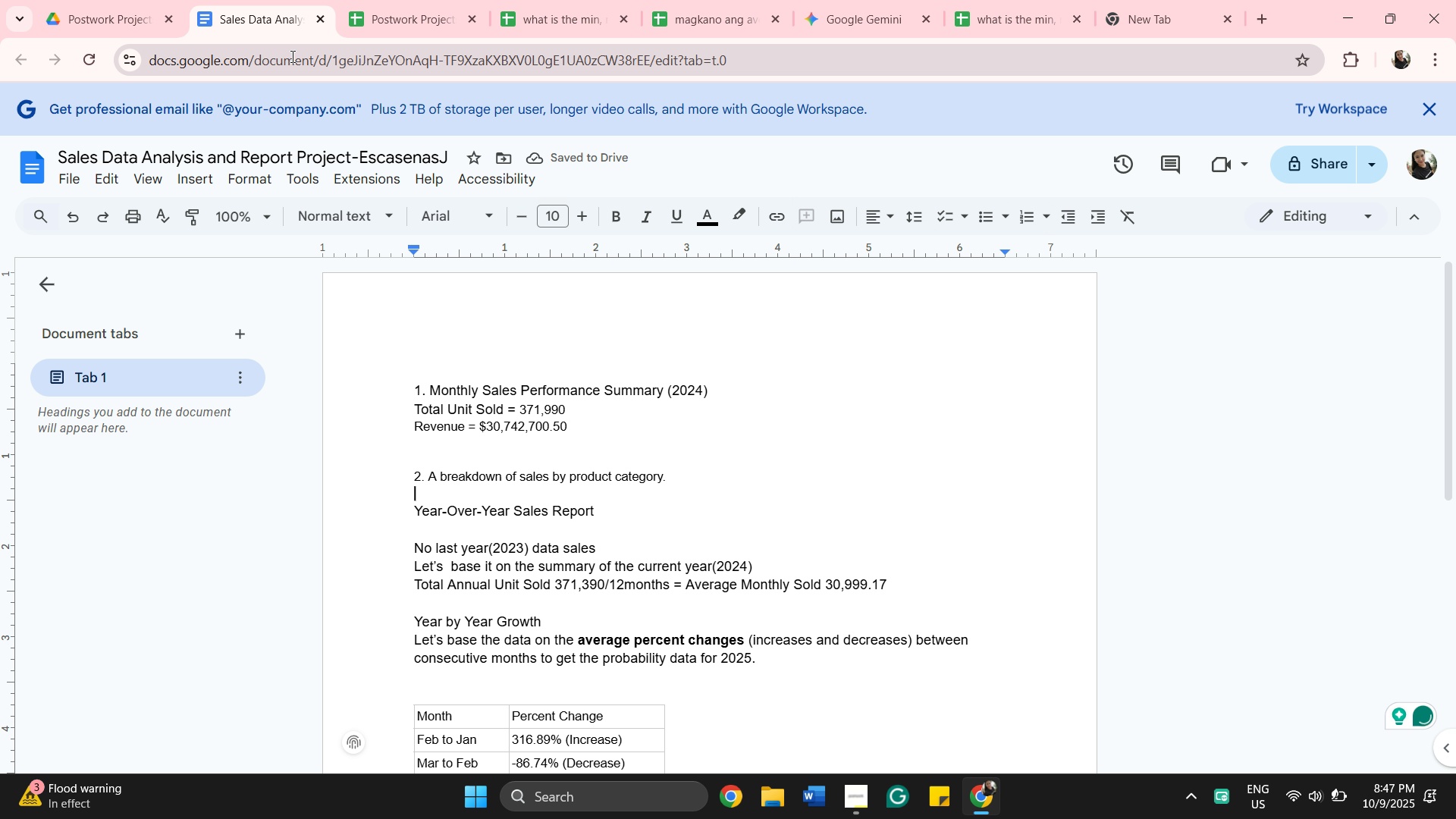 
wait(8.56)
 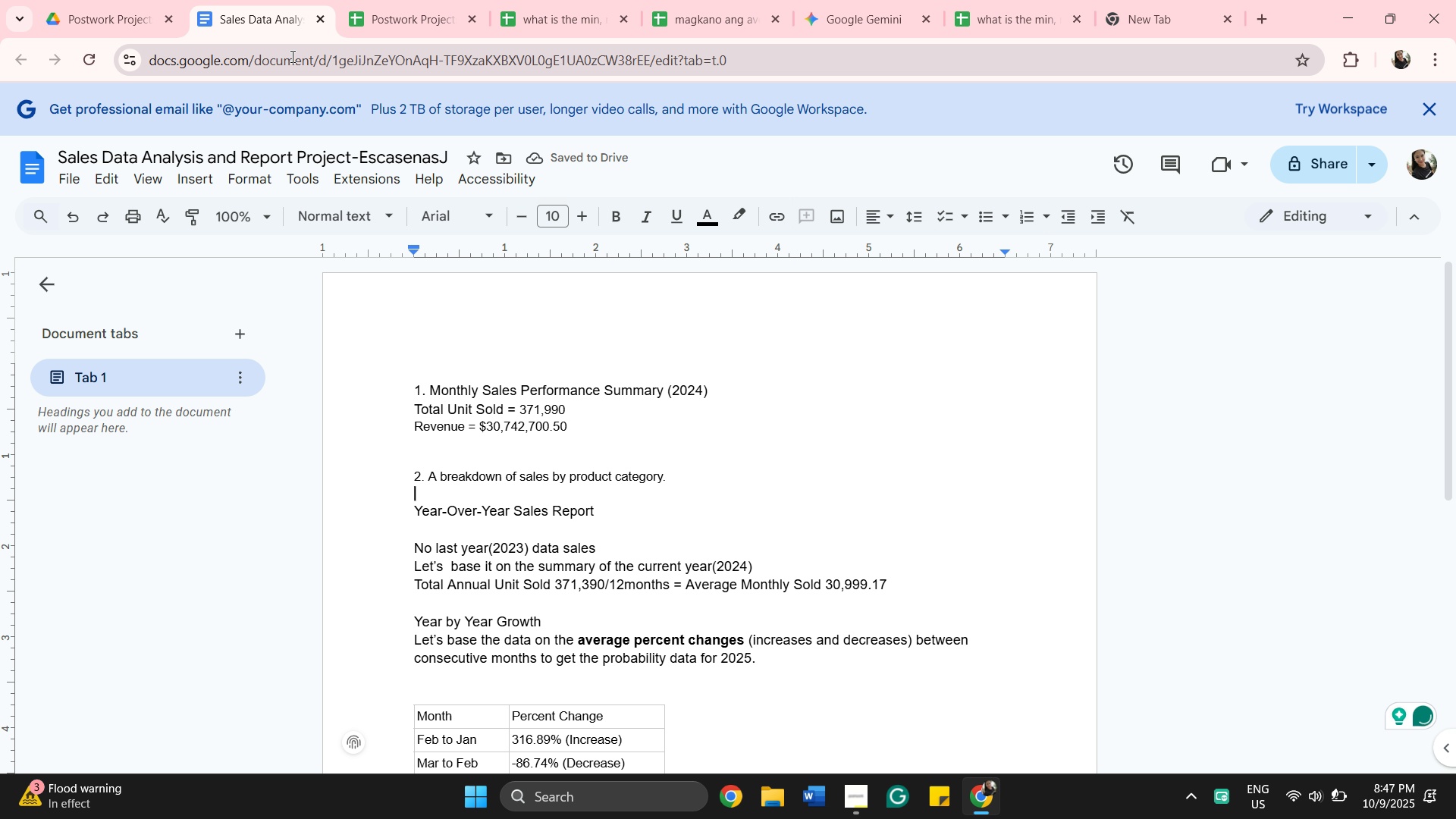 
key(Enter)
 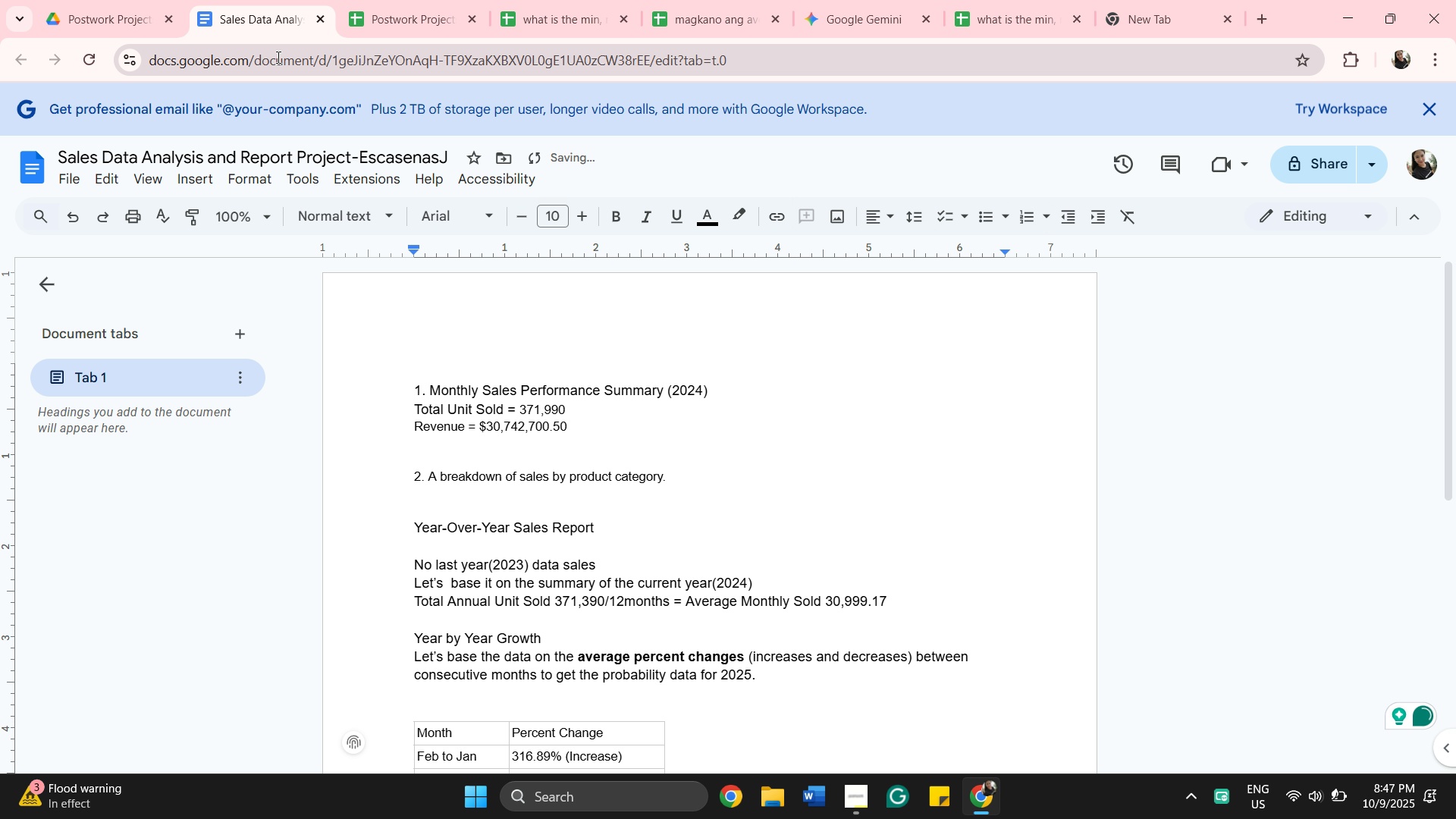 
key(ArrowUp)
 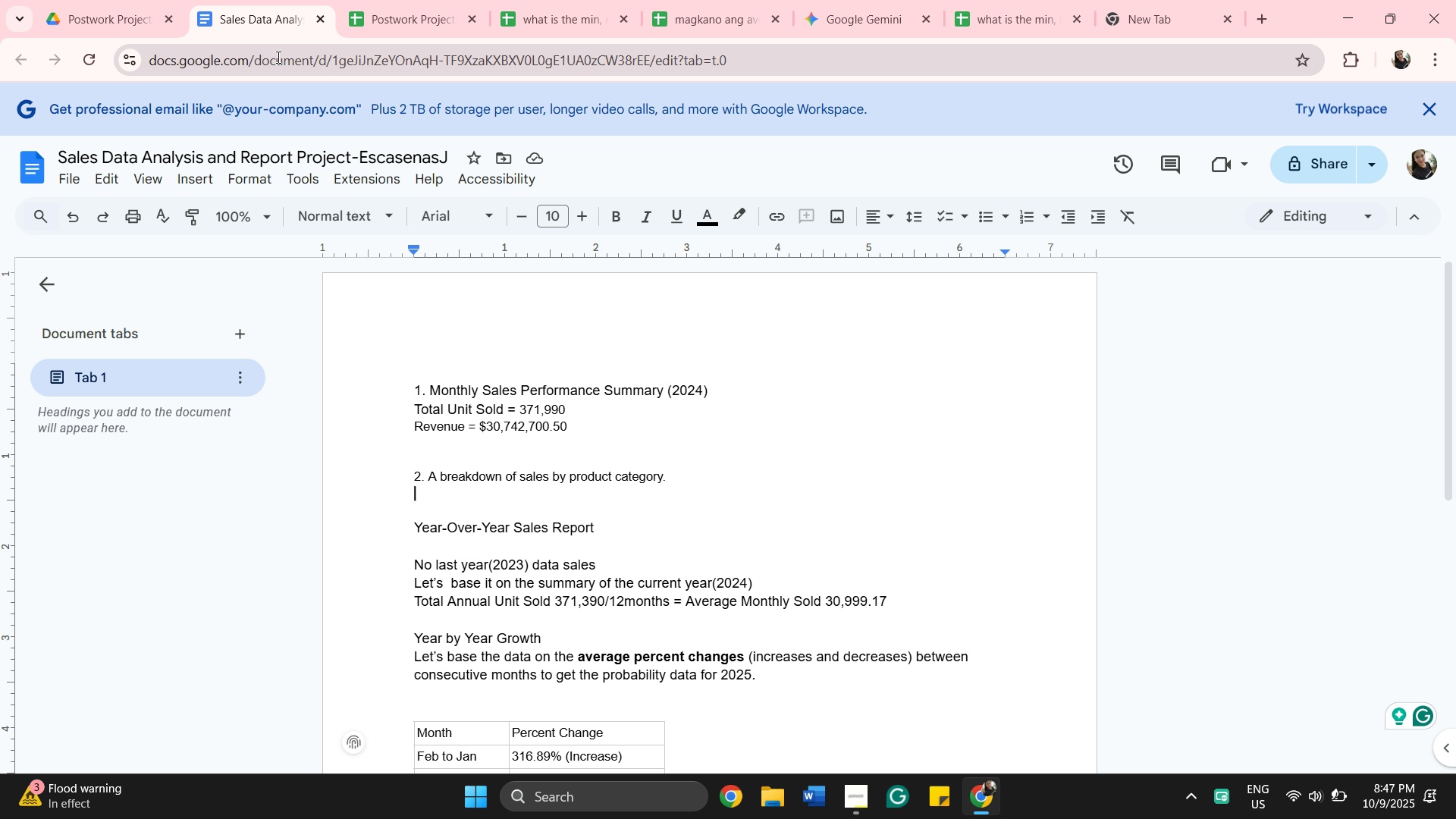 
wait(7.53)
 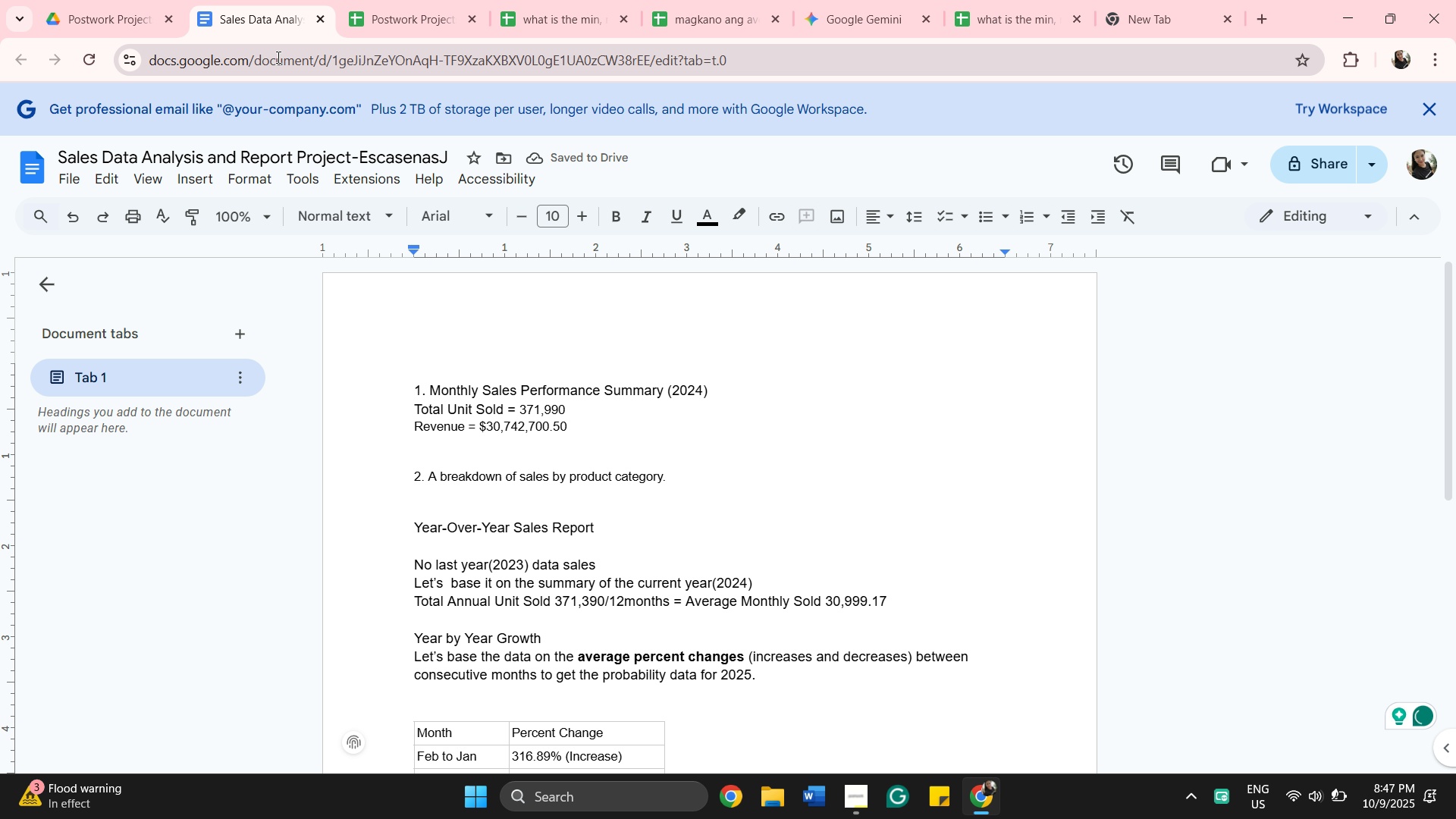 
left_click([394, 20])
 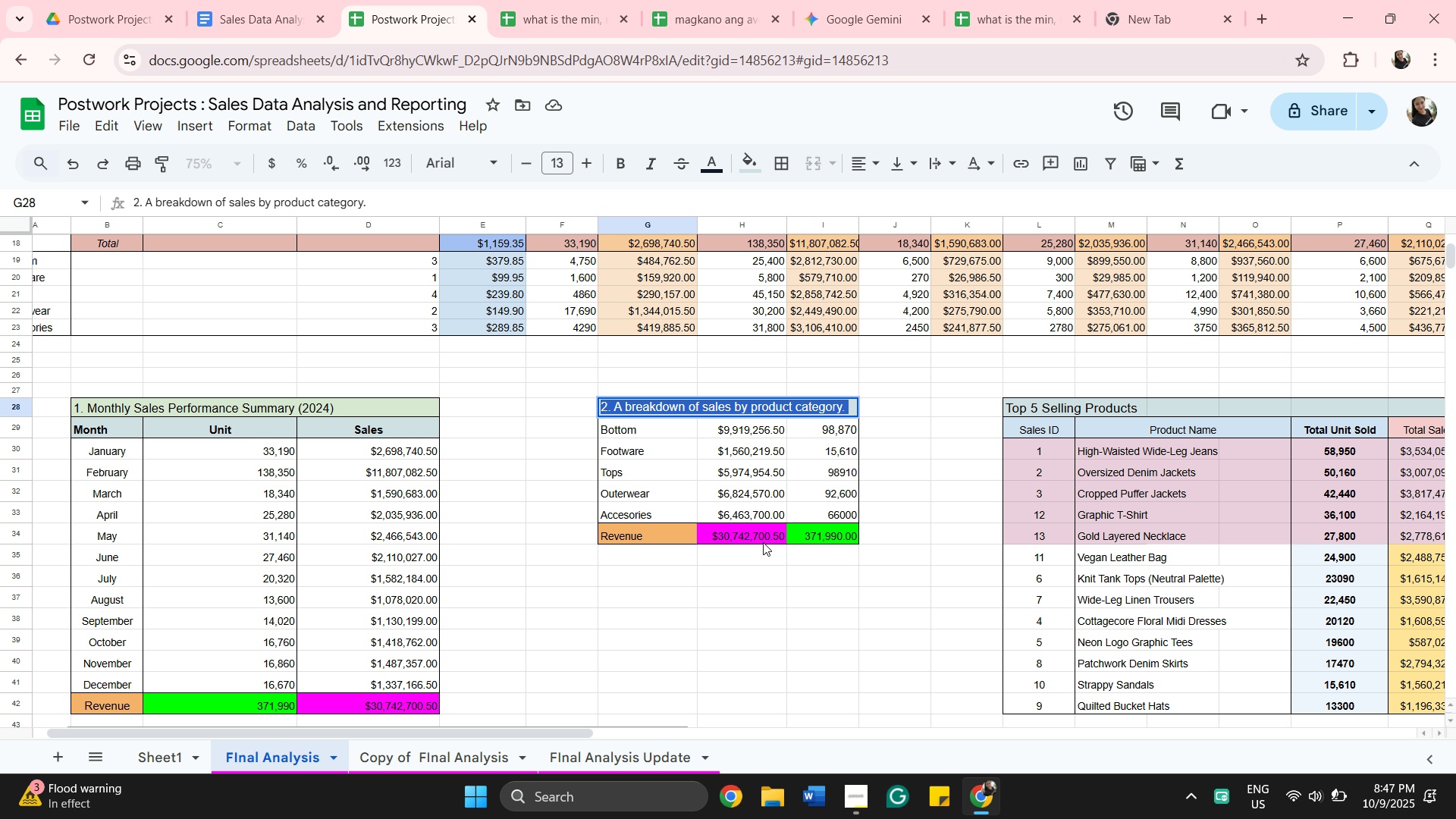 
left_click([770, 562])
 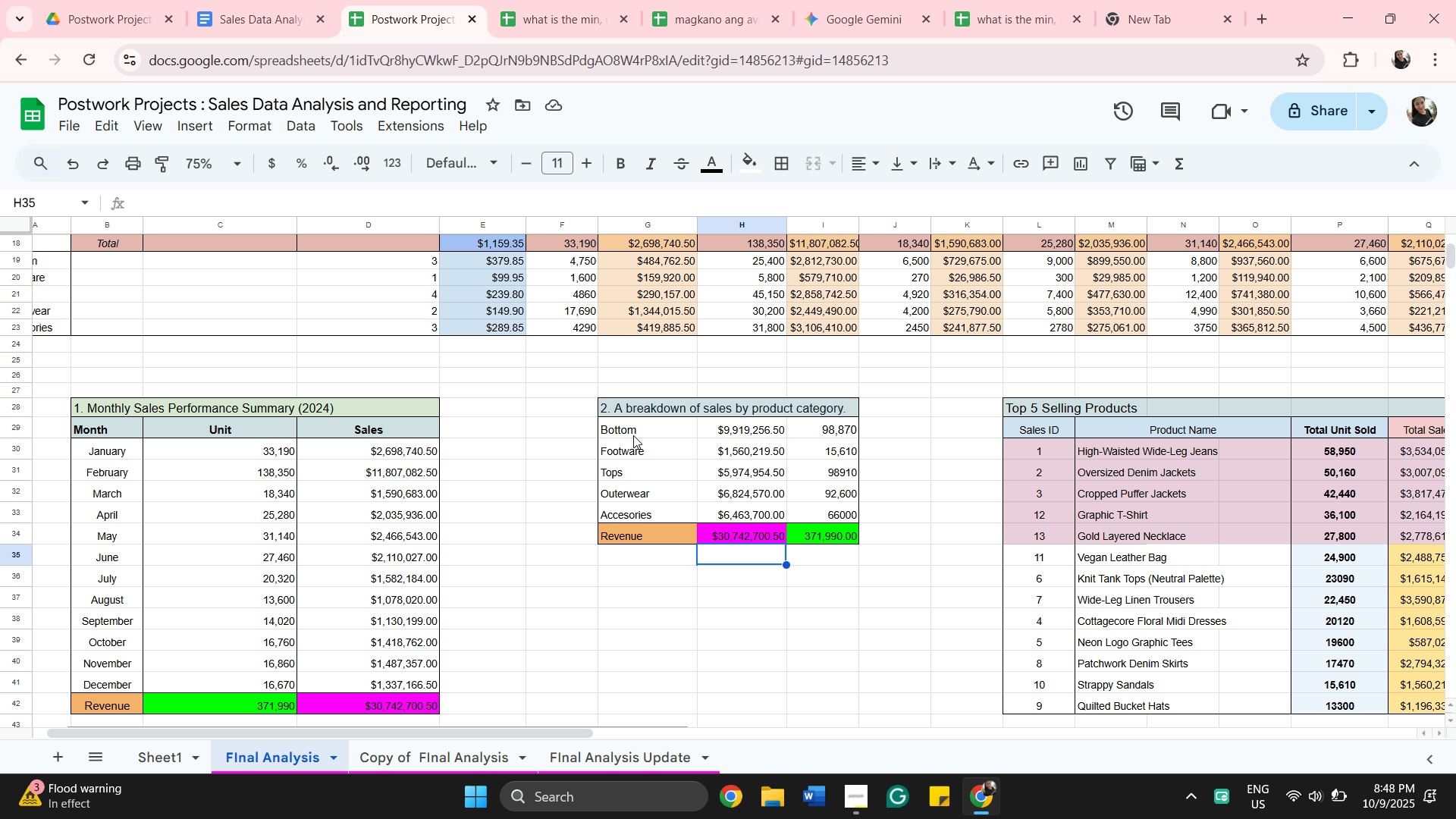 
wait(10.62)
 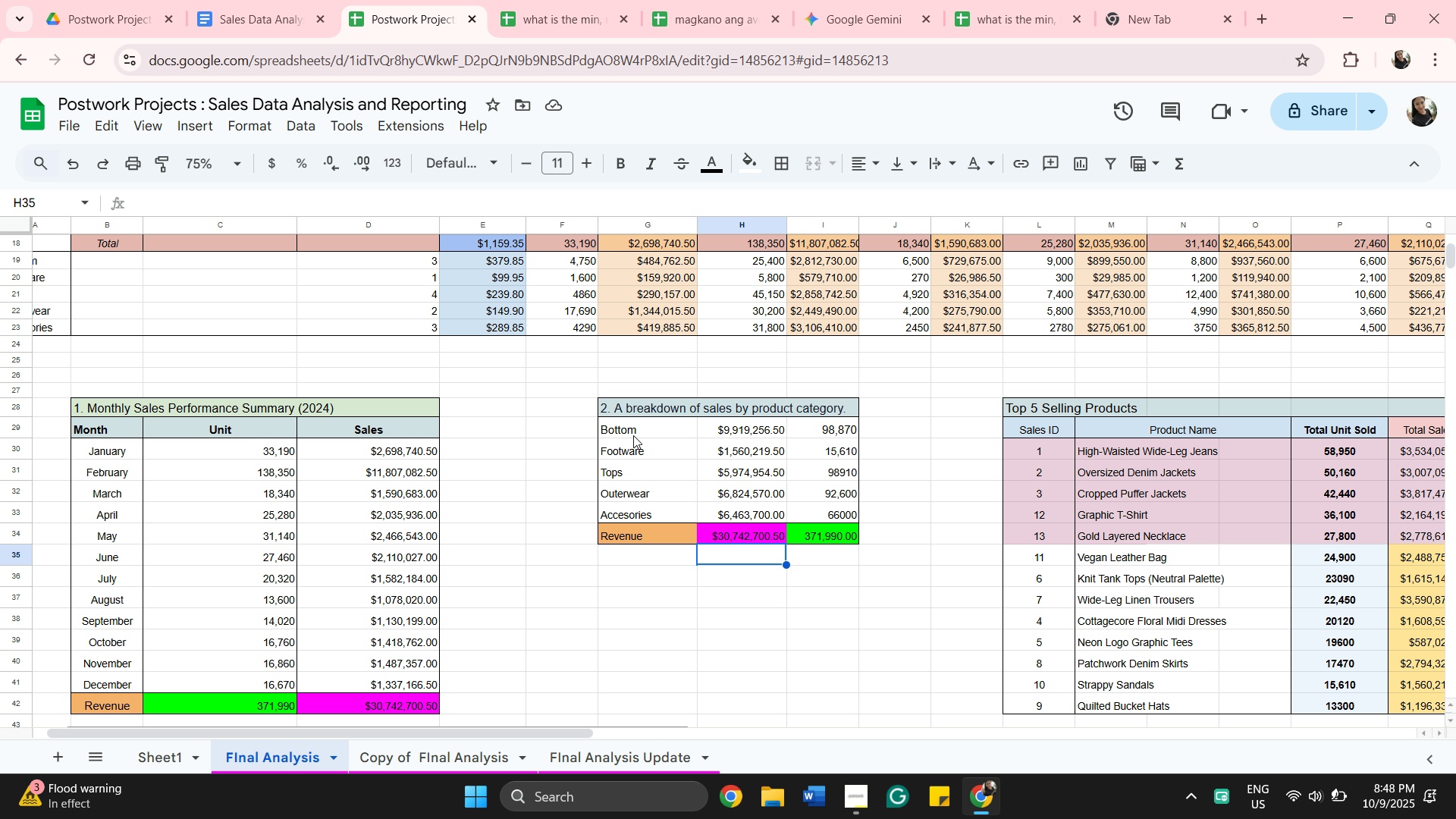 
left_click([863, 805])